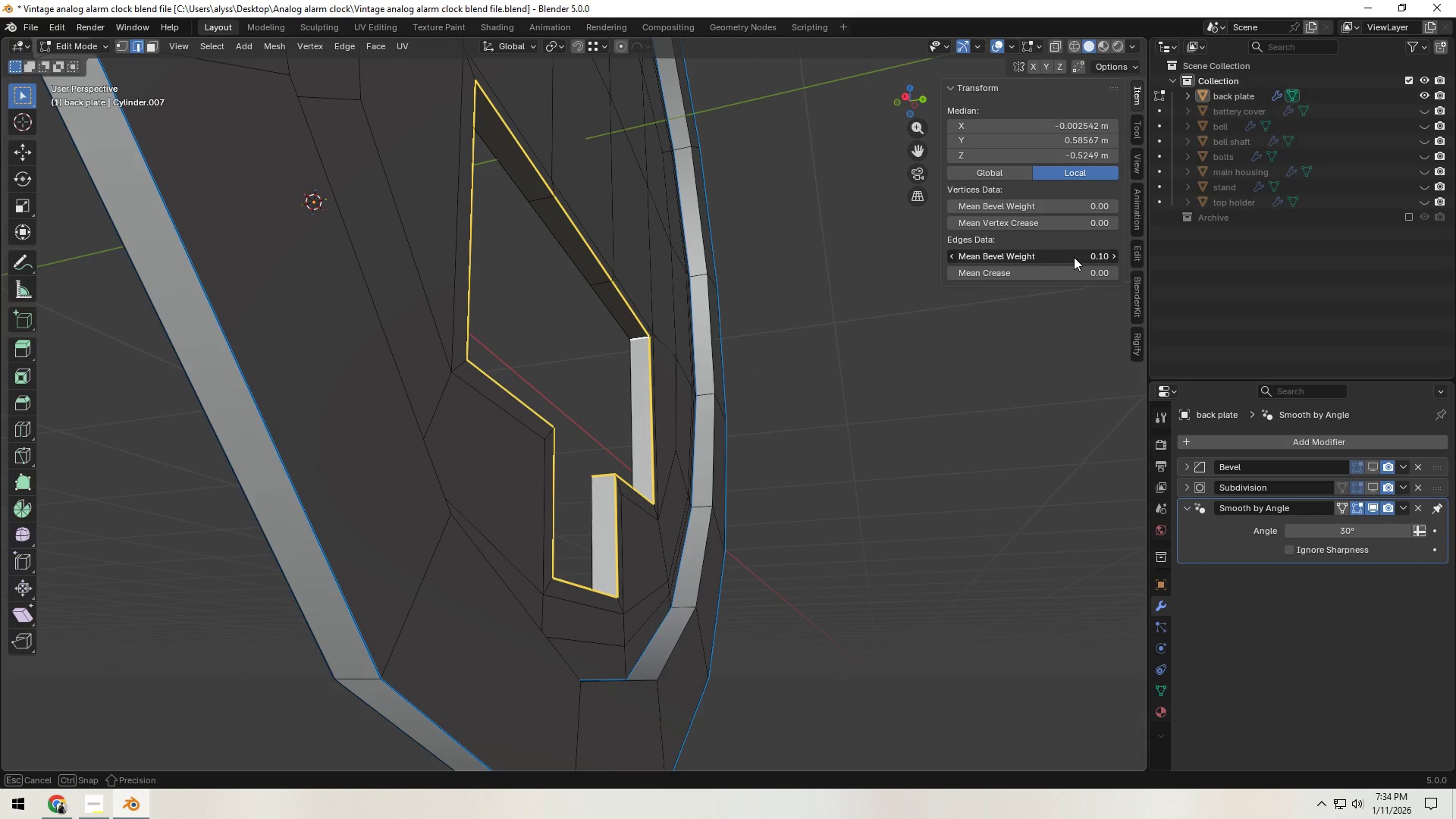 
hold_key(key=ControlLeft, duration=1.52)
 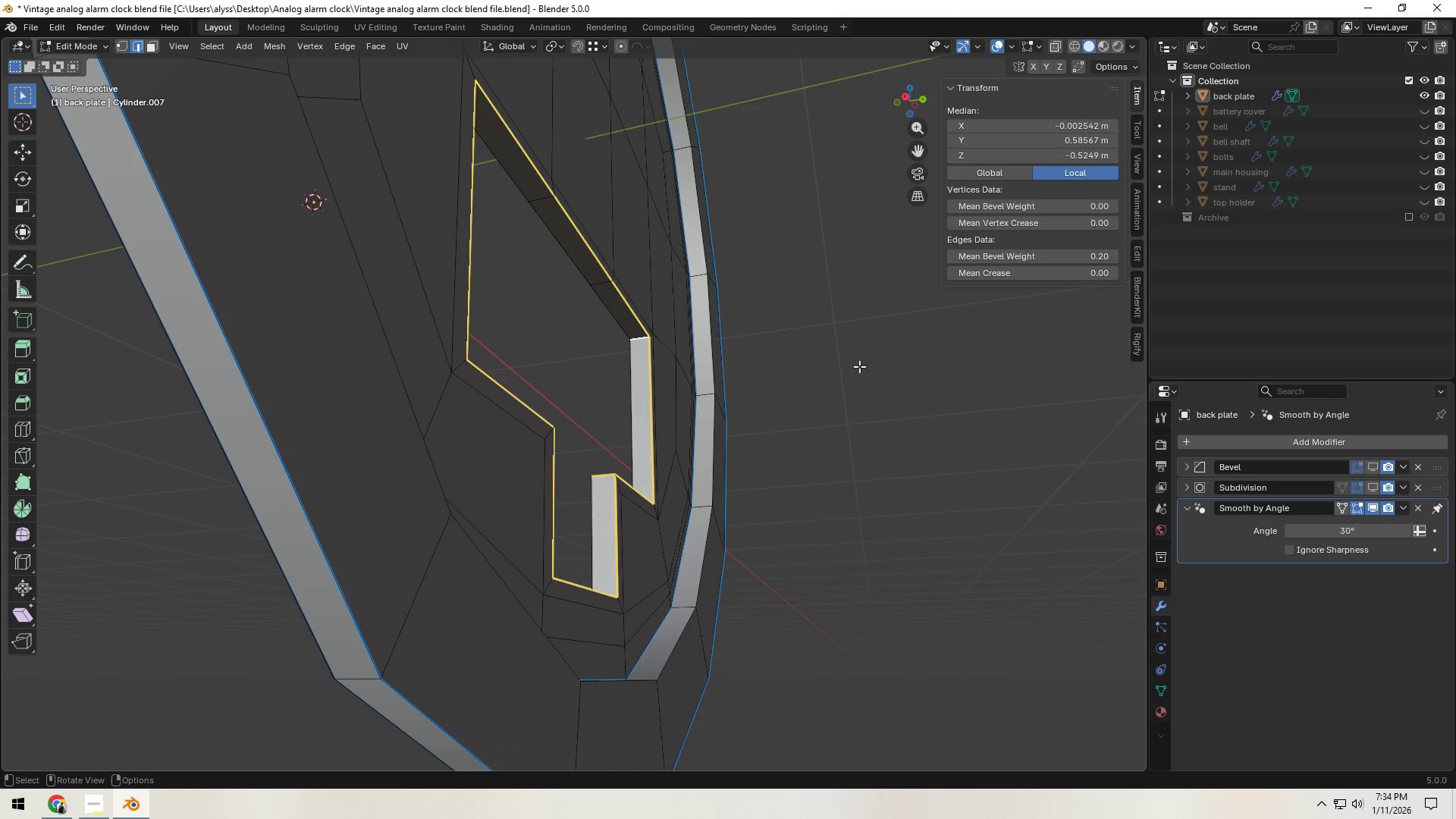 
hold_key(key=ControlLeft, duration=0.36)
 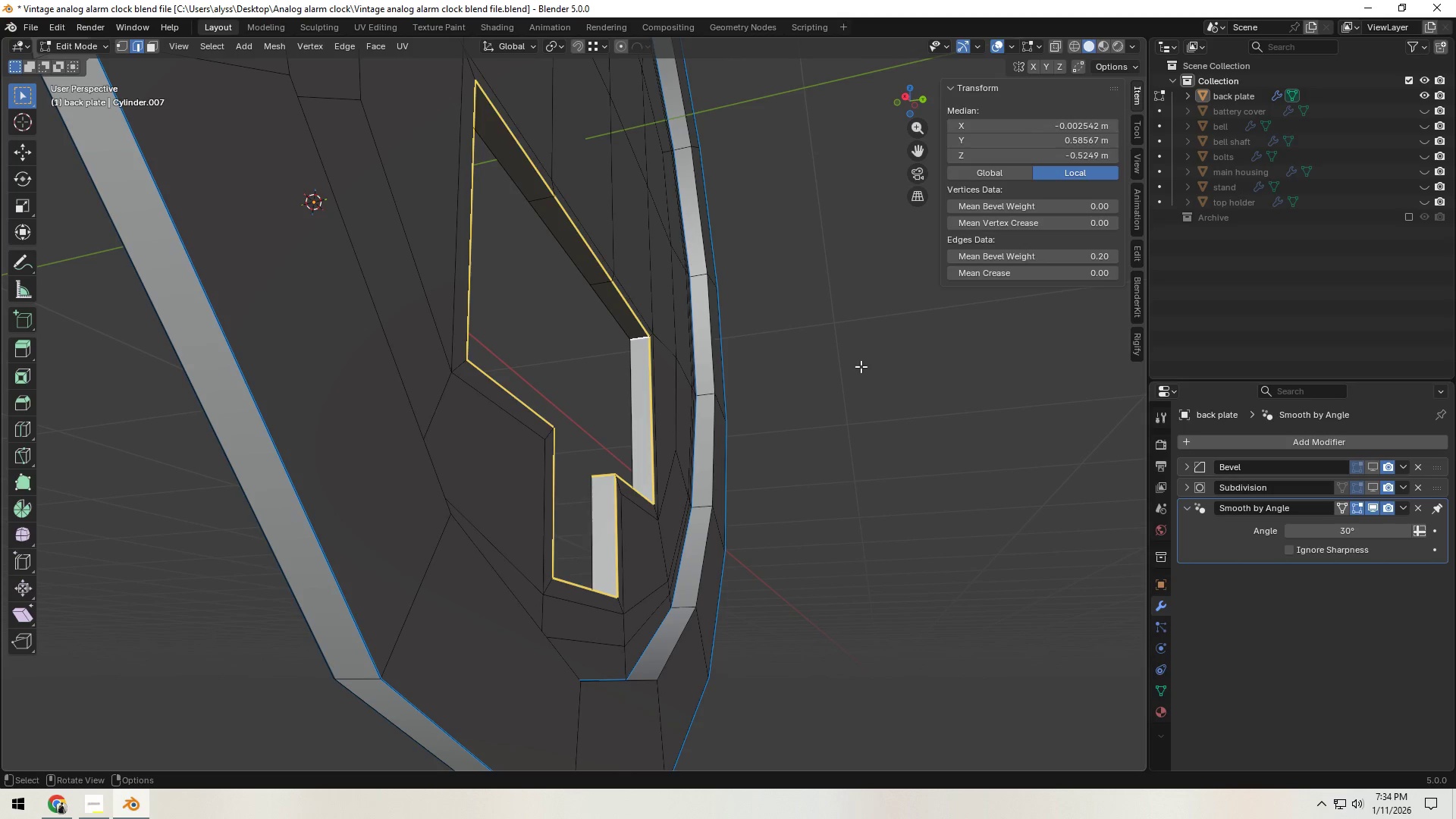 
left_click([861, 366])
 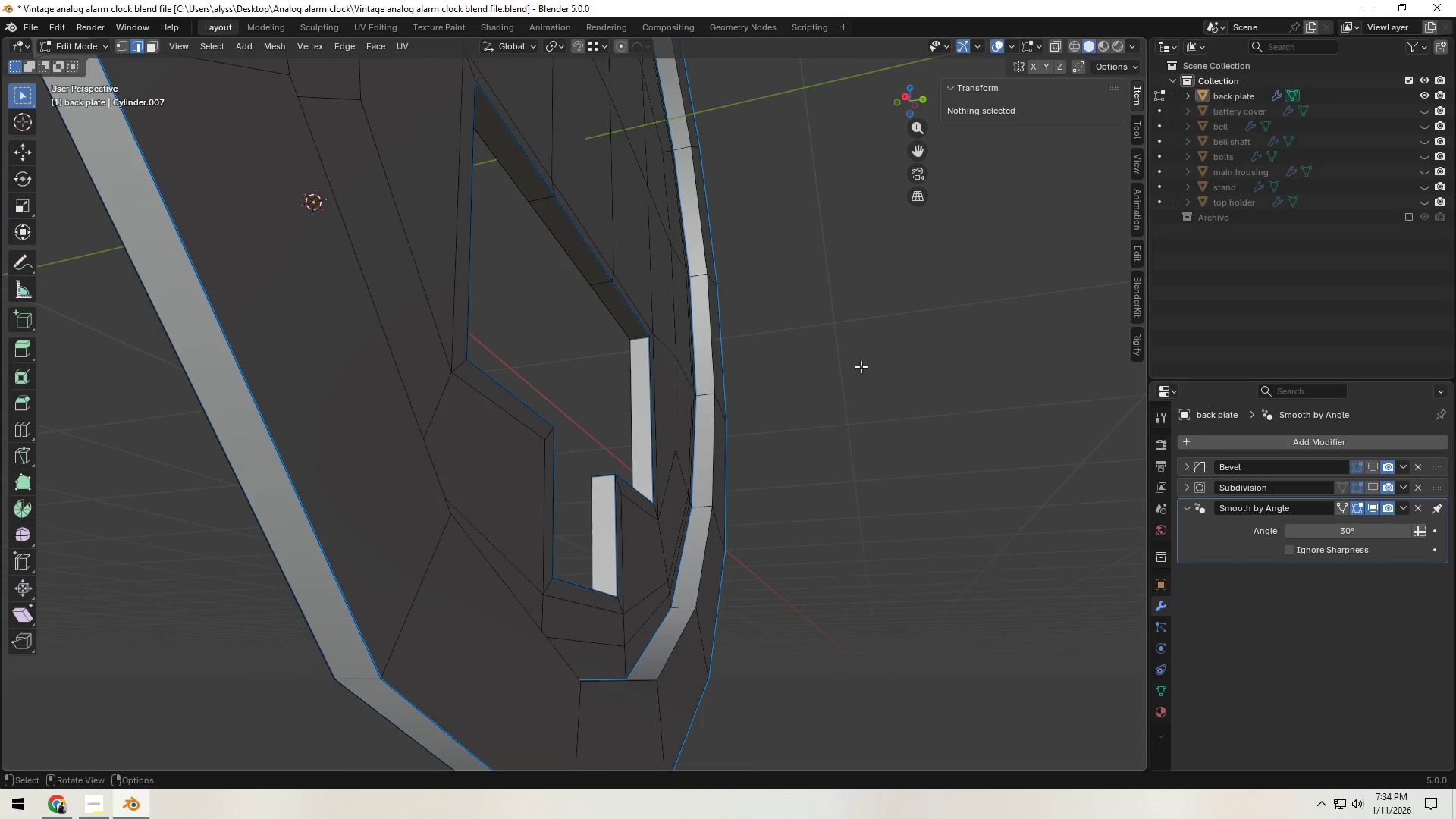 
key(Tab)
 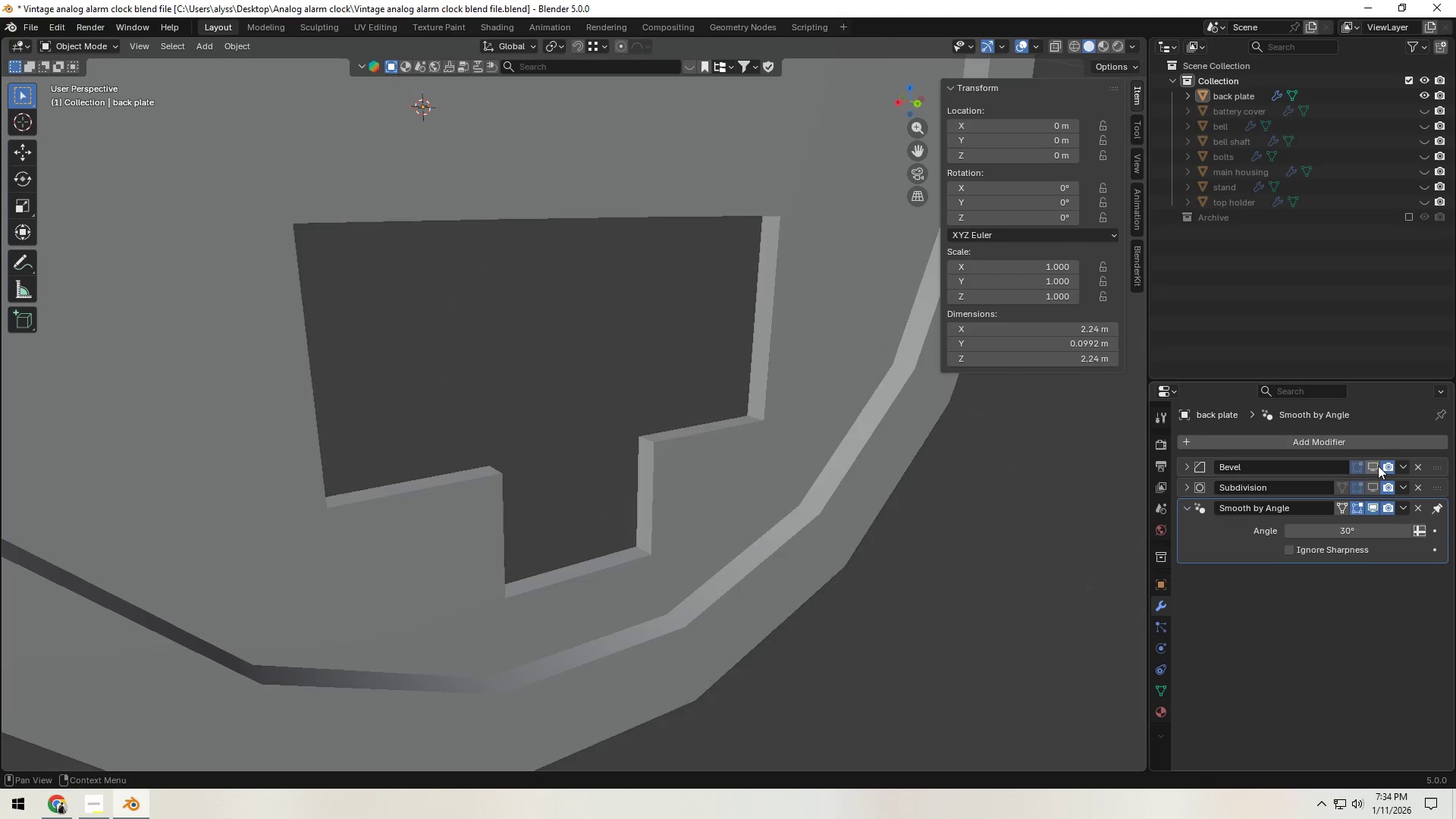 
double_click([1376, 486])
 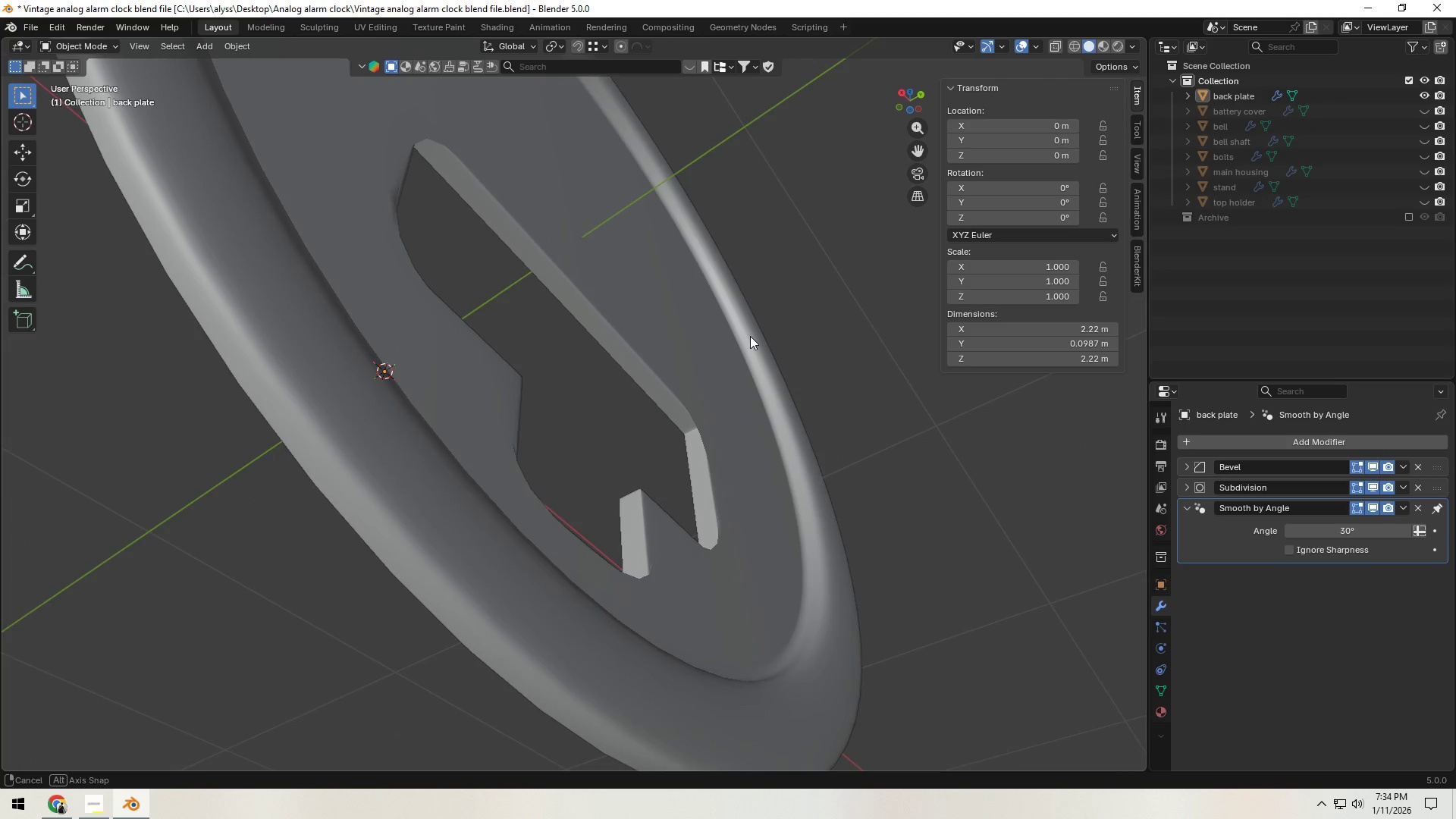 
wait(7.8)
 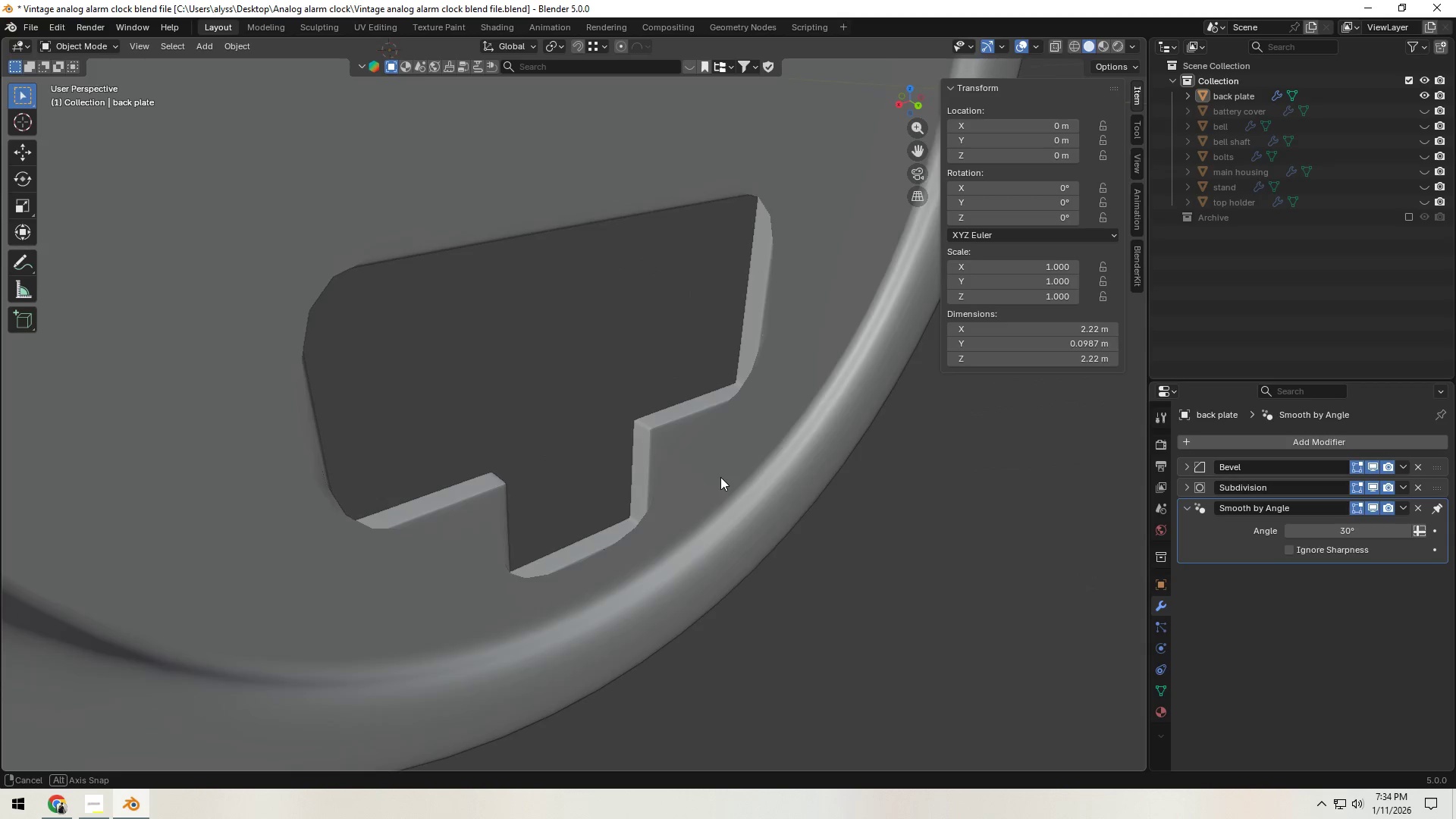 
double_click([1379, 482])
 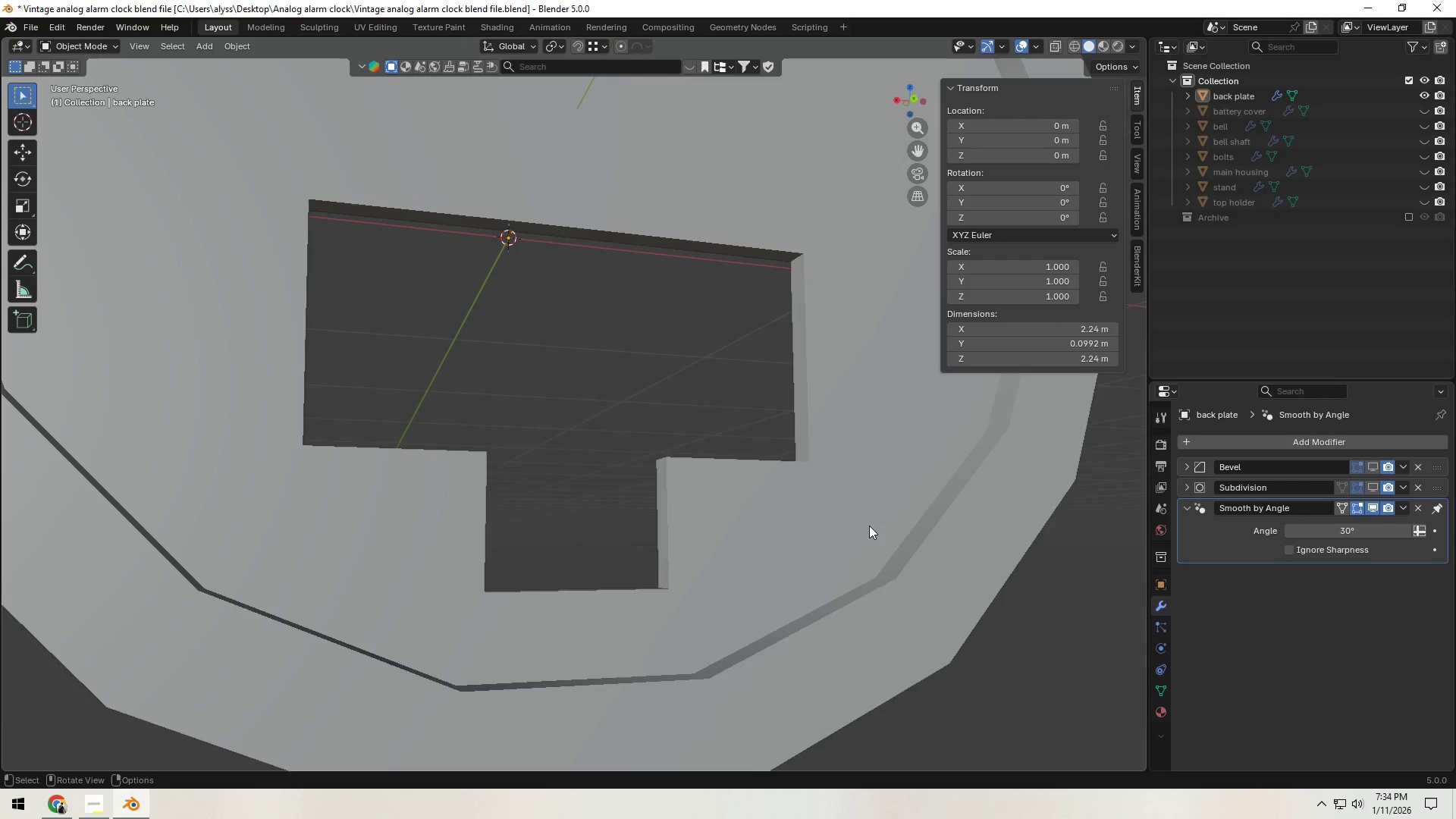 
triple_click([841, 522])
 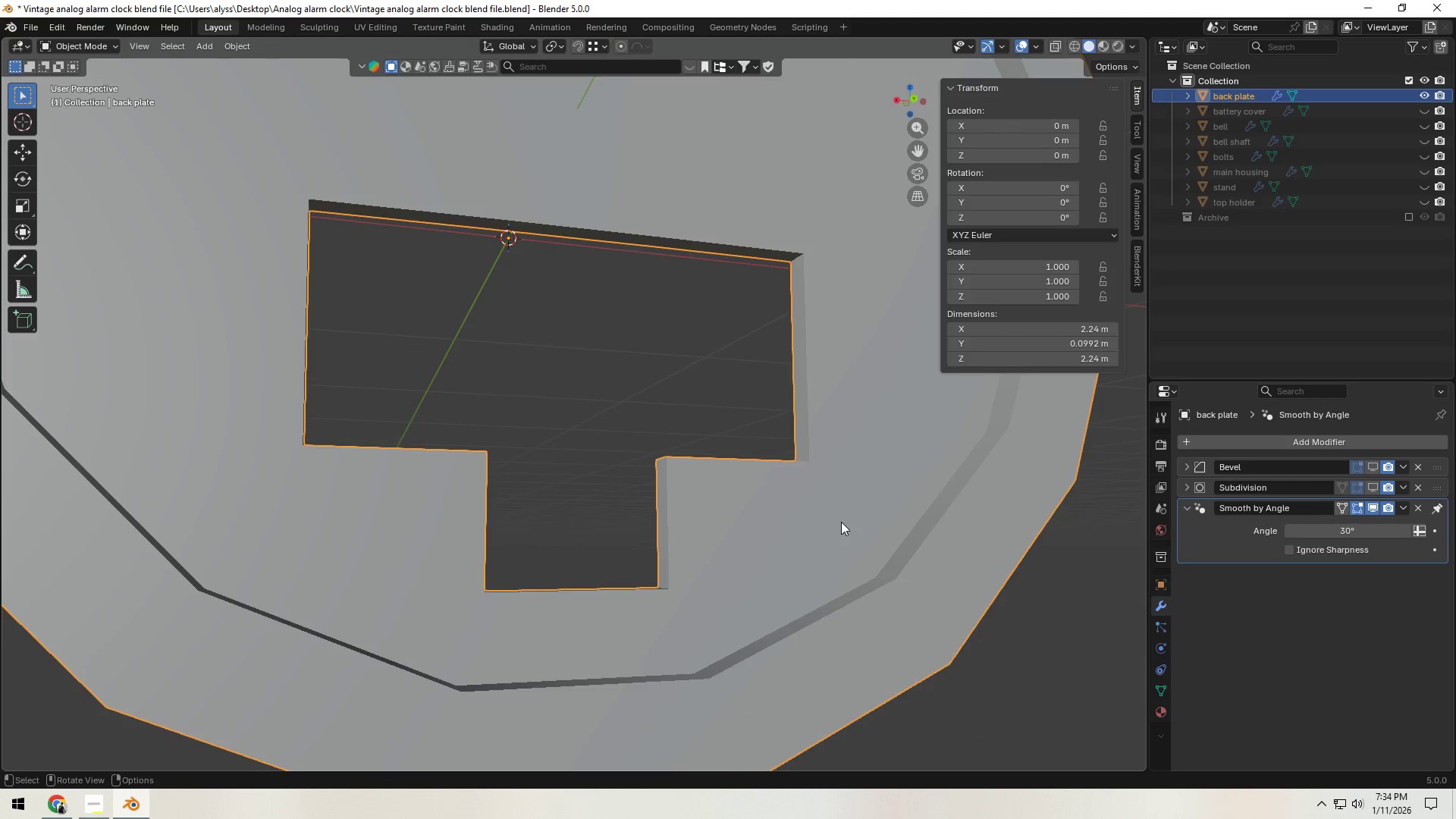 
key(Tab)
 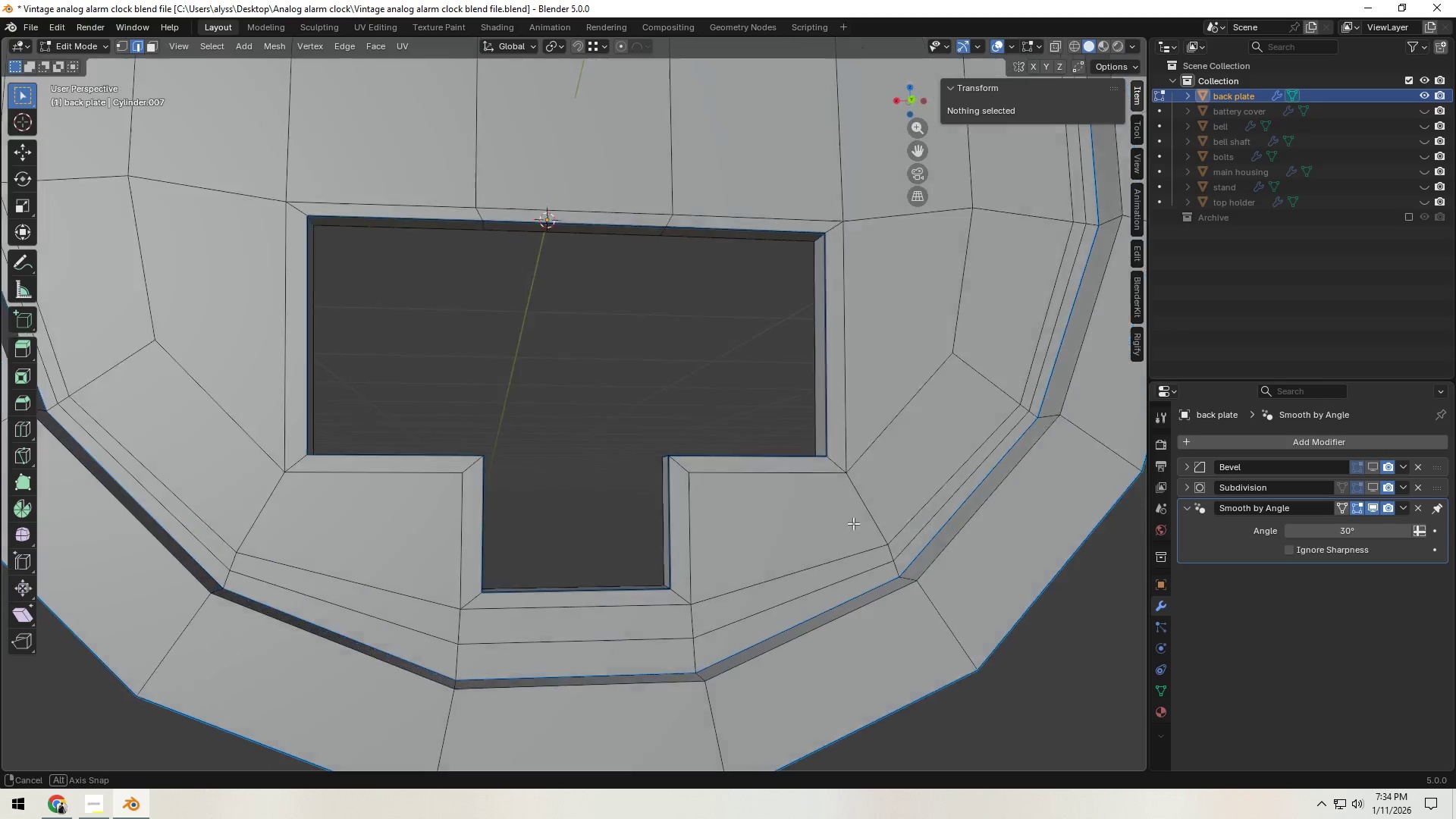 
scroll: coordinate [811, 543], scroll_direction: up, amount: 2.0
 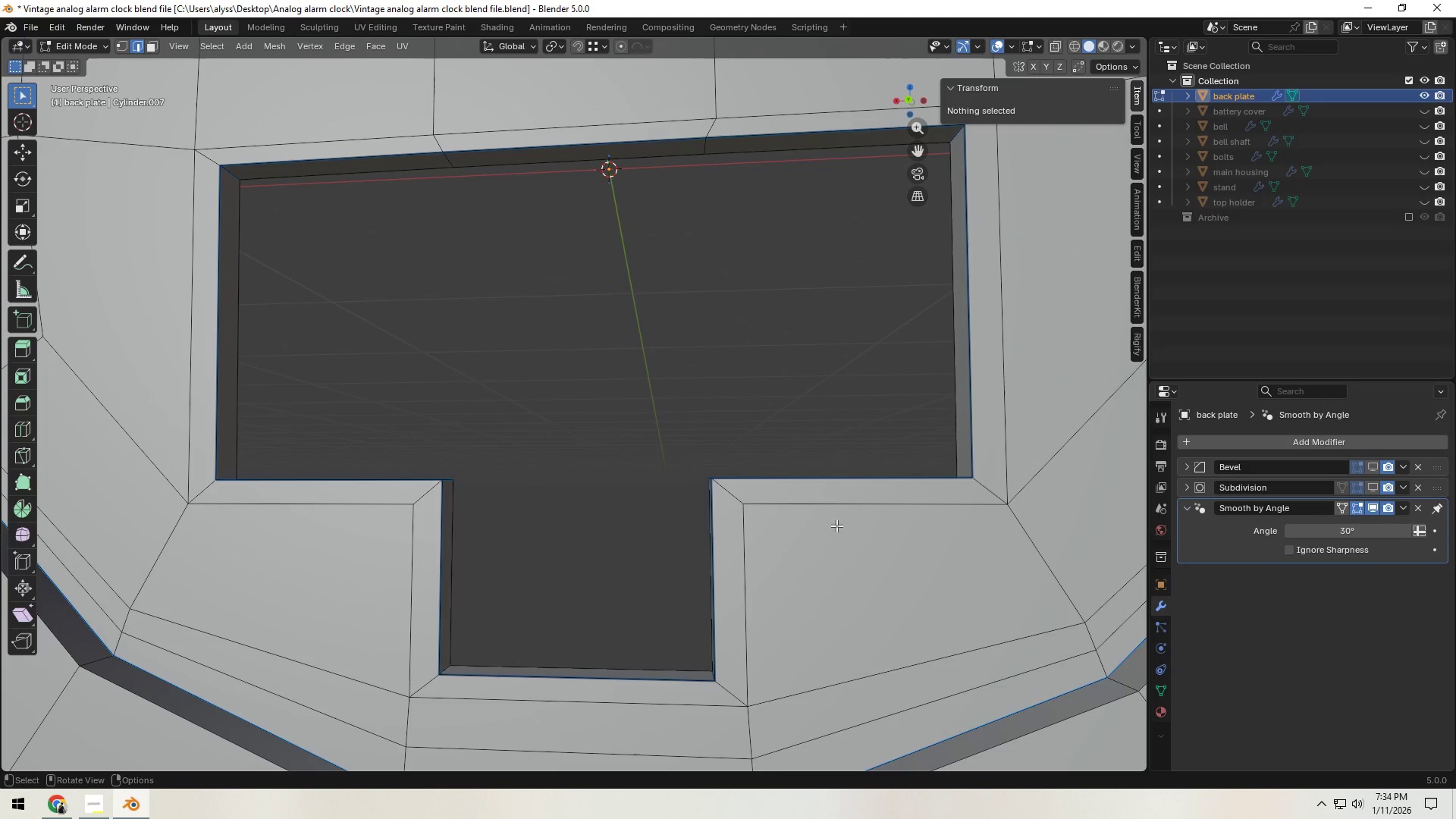 
wait(7.64)
 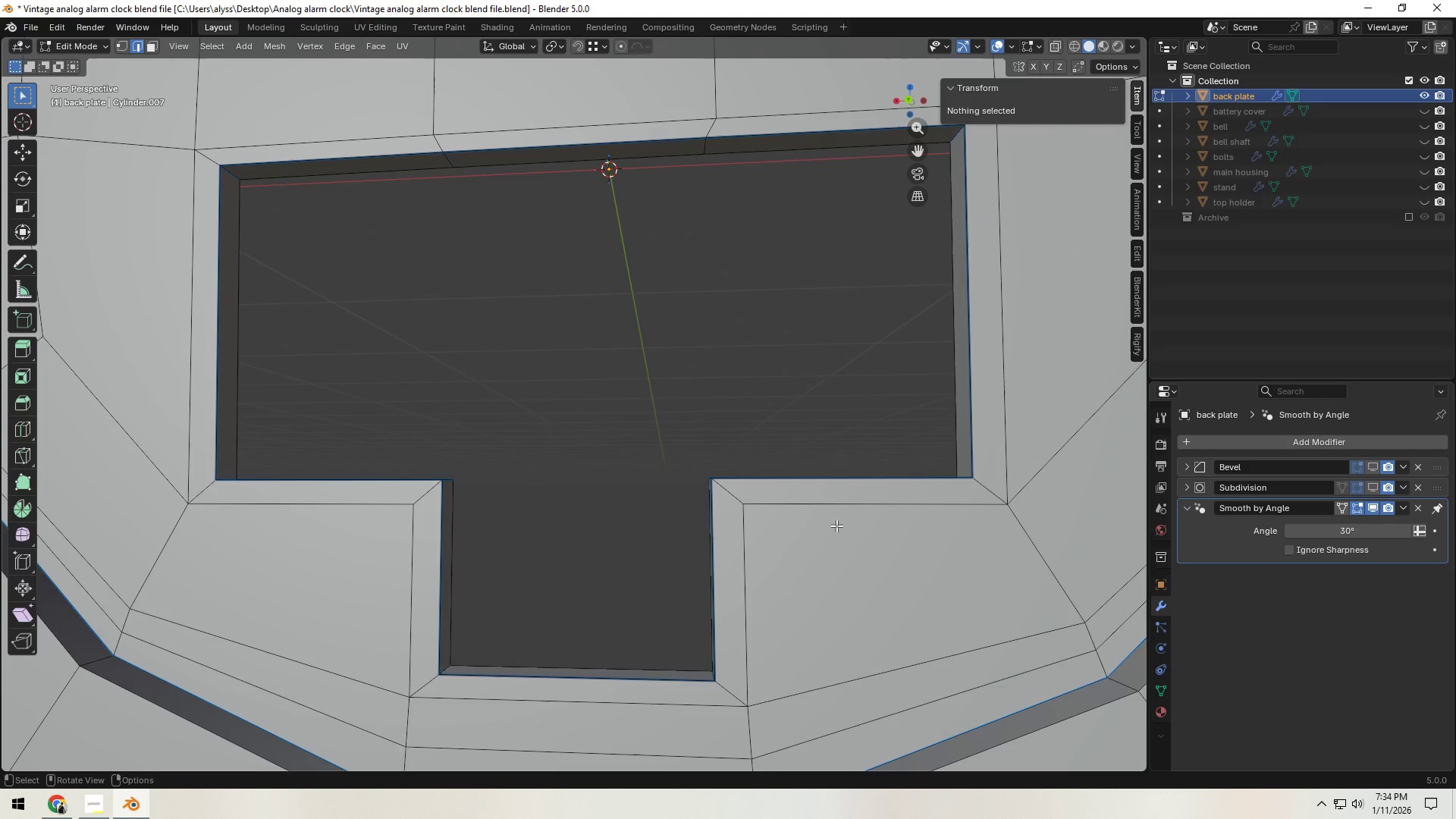 
hold_key(key=AltLeft, duration=0.64)
left_click([823, 519])
 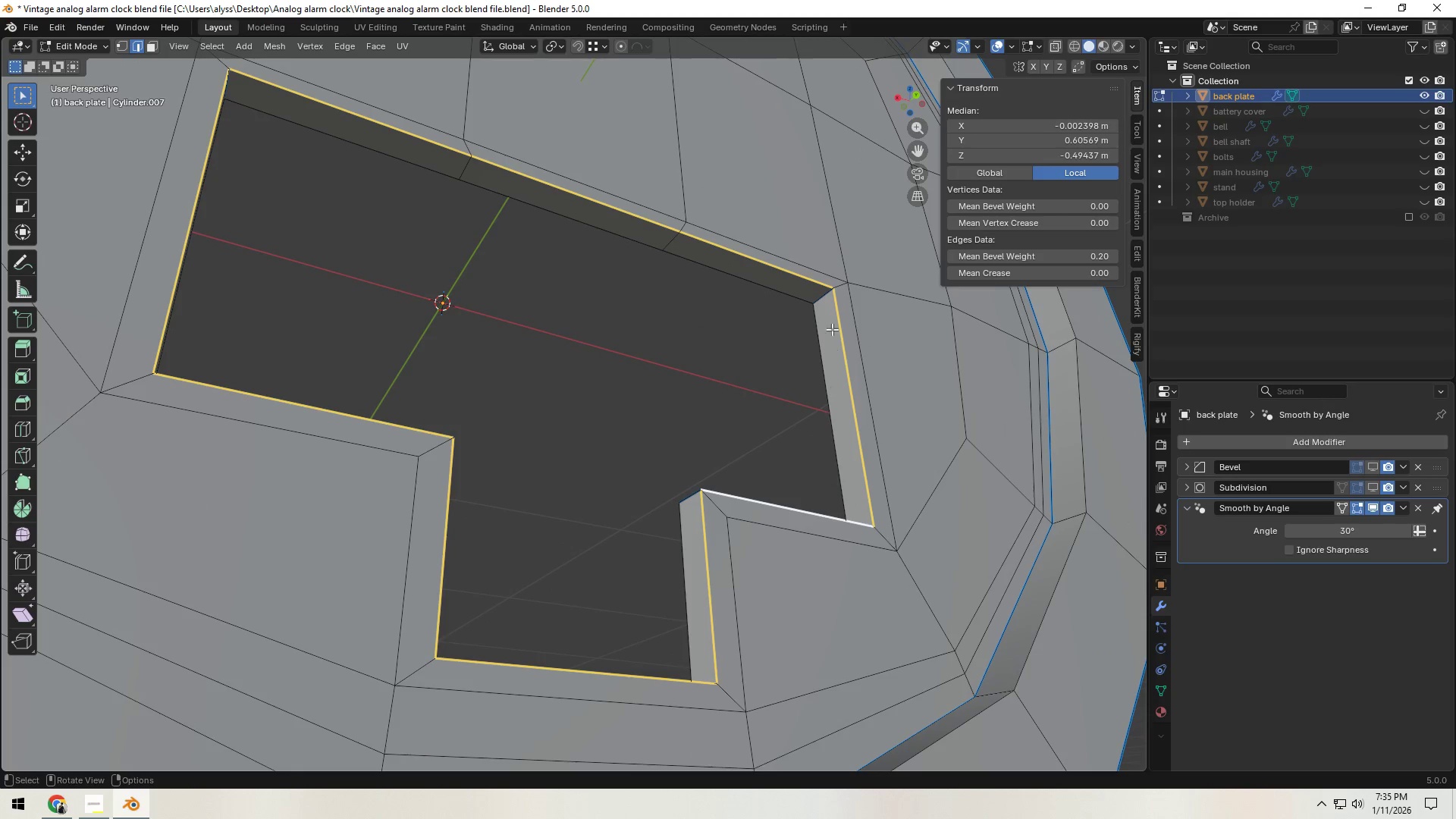 
left_click([818, 301])
 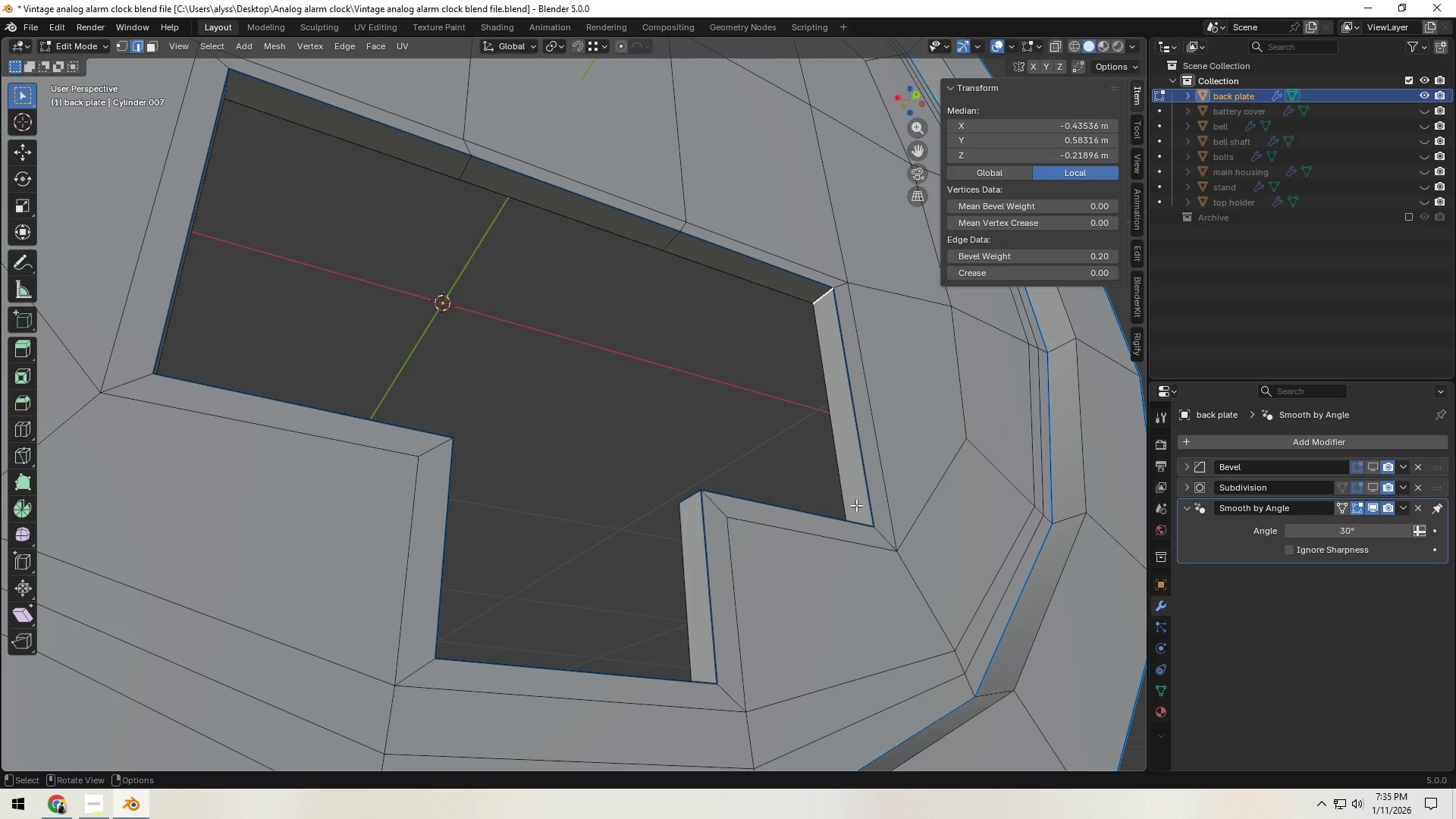 
left_click([881, 536])
 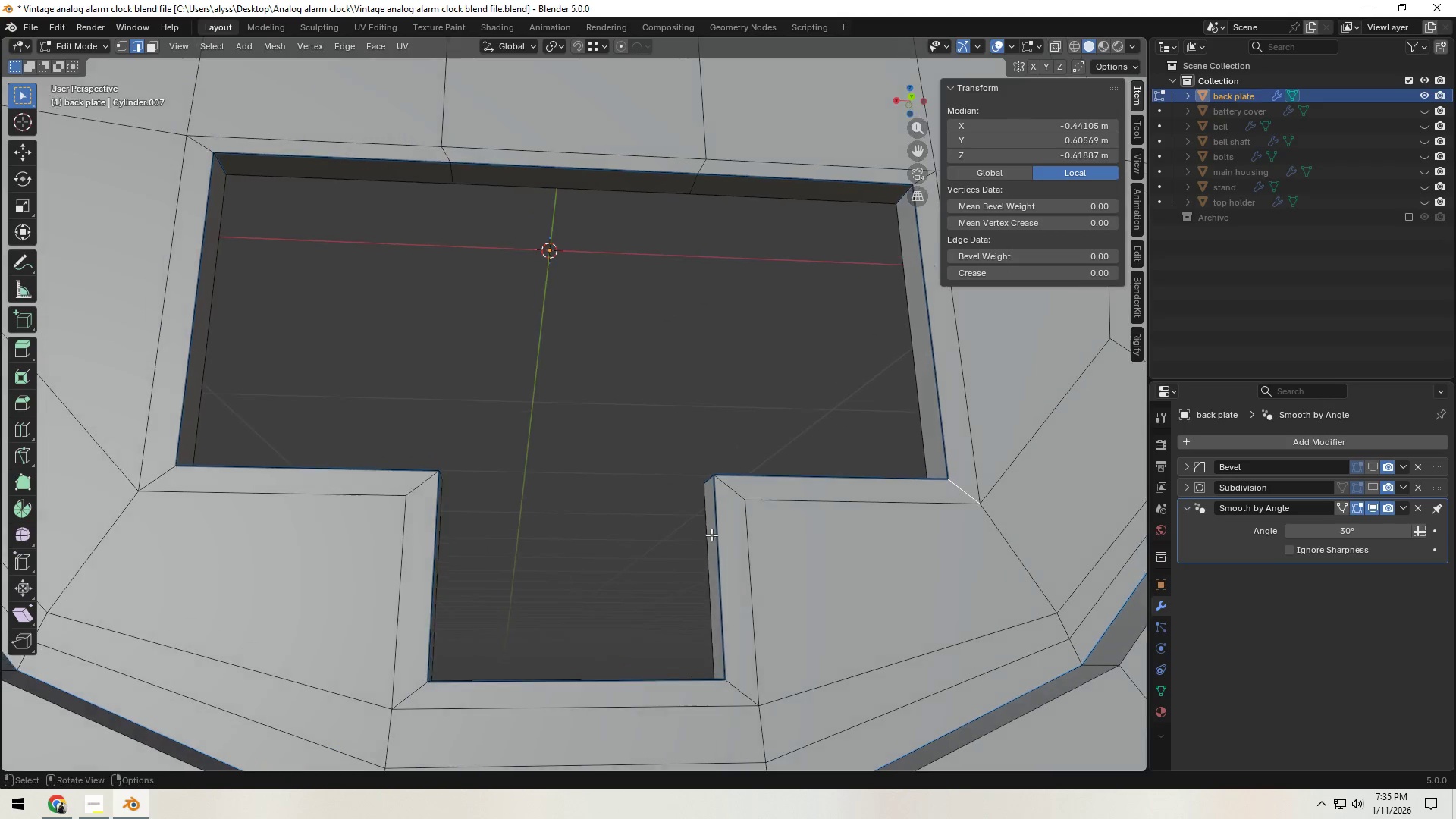 
hold_key(key=ShiftLeft, duration=0.78)
left_click([733, 494])
 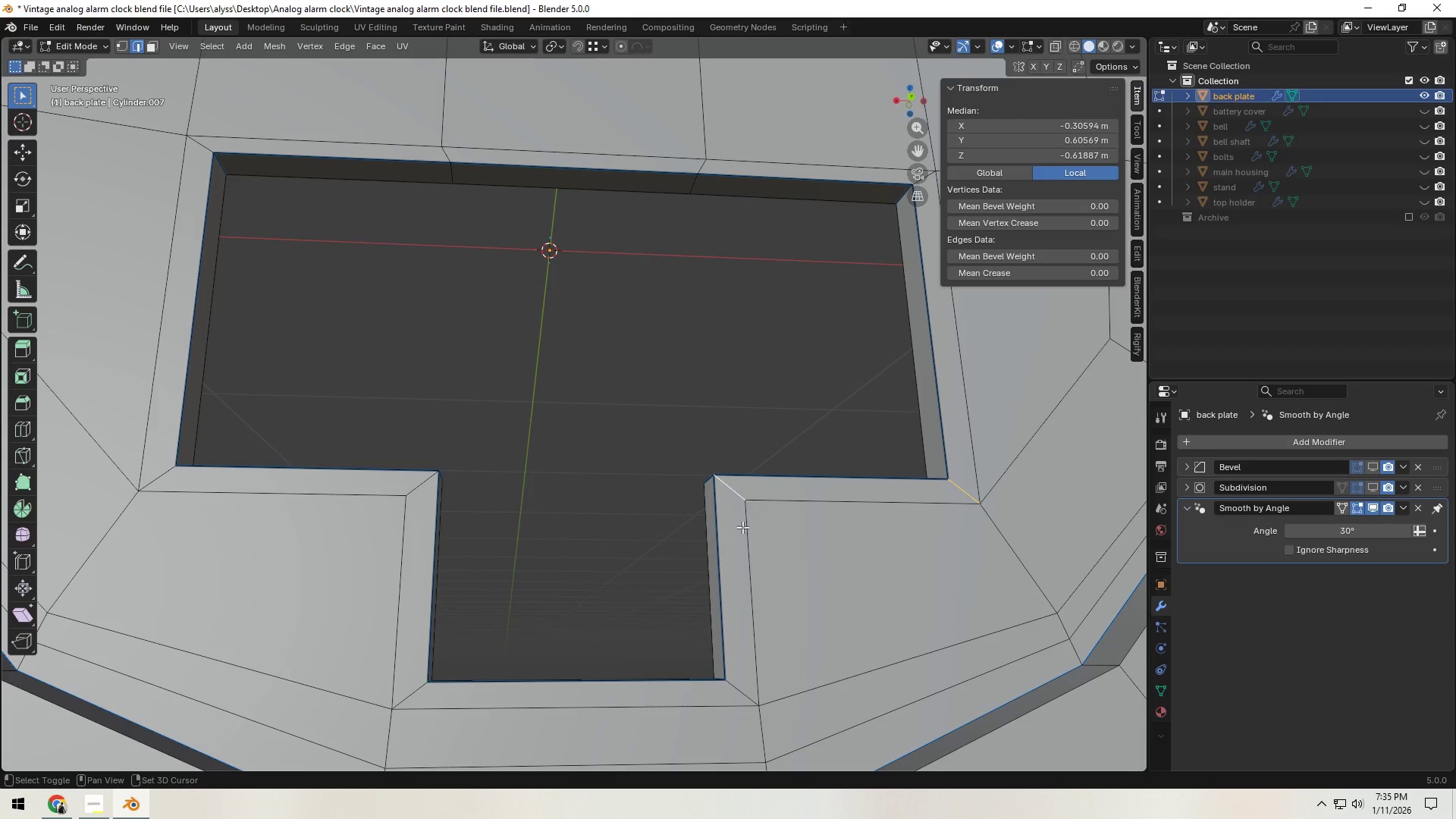 
hold_key(key=ShiftLeft, duration=1.53)
left_click([697, 691])
 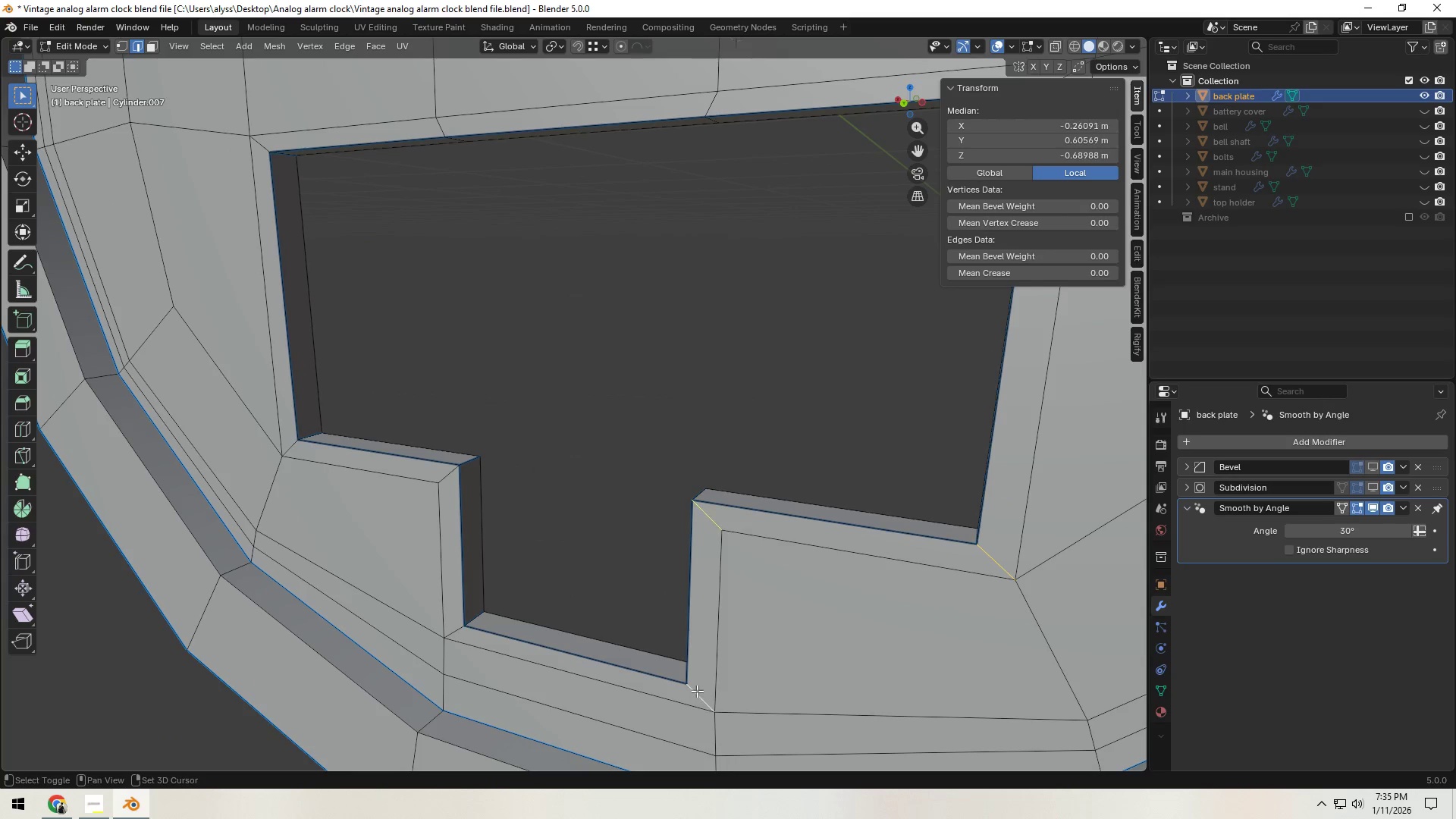 
hold_key(key=ShiftLeft, duration=1.52)
left_click([456, 632])
 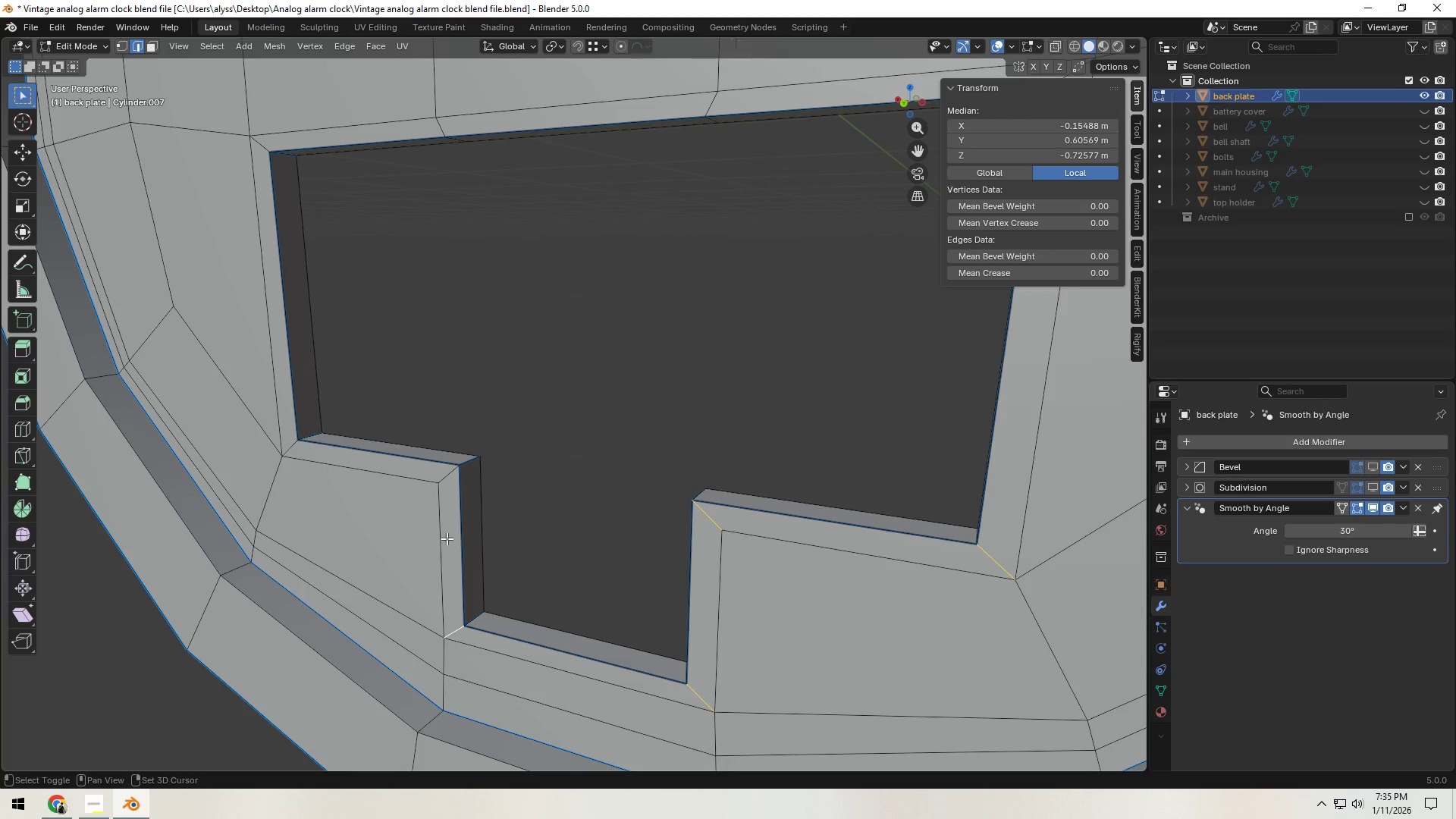 
hold_key(key=ShiftLeft, duration=1.52)
left_click([446, 480])
 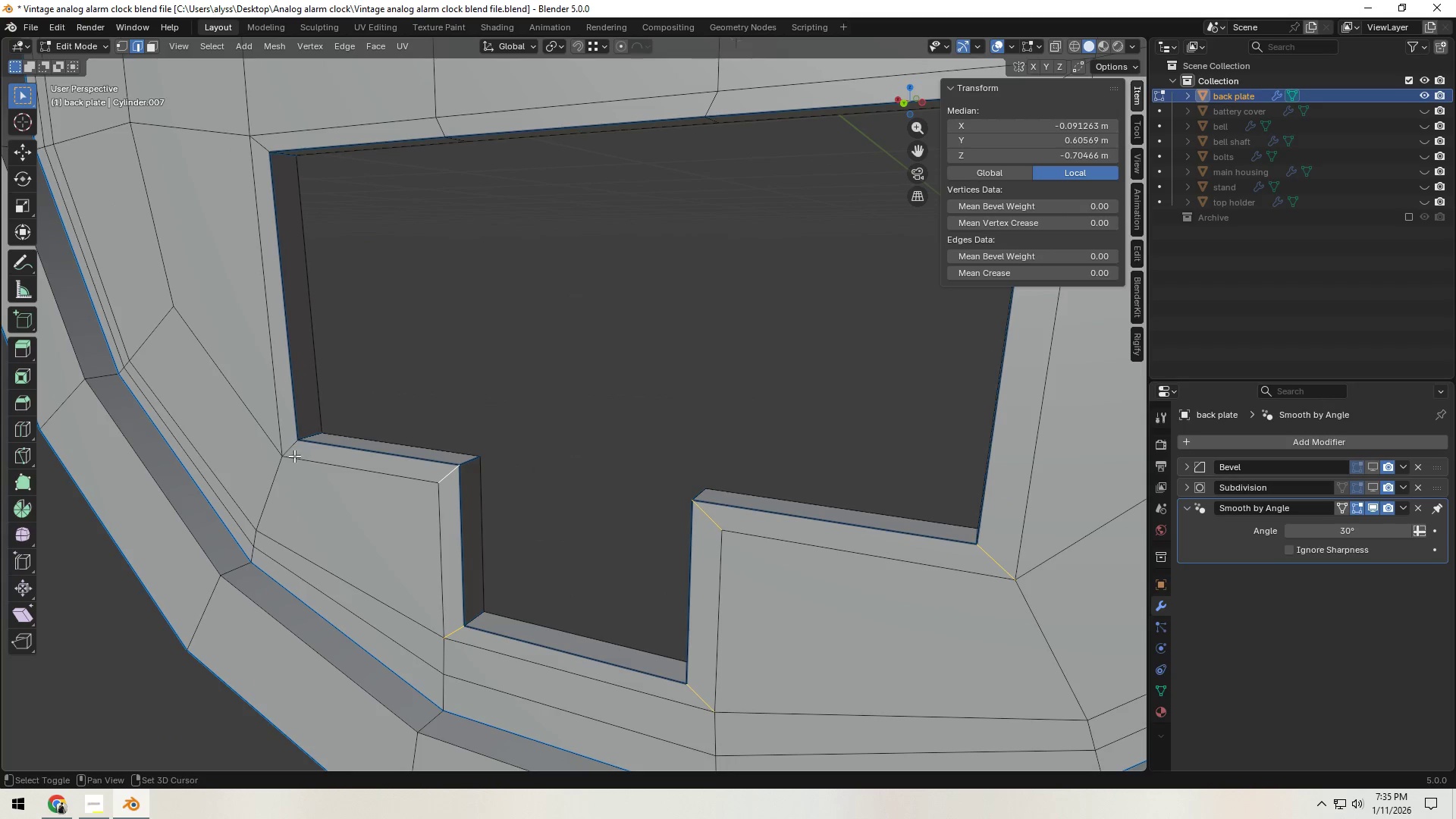 
left_click([294, 453])
 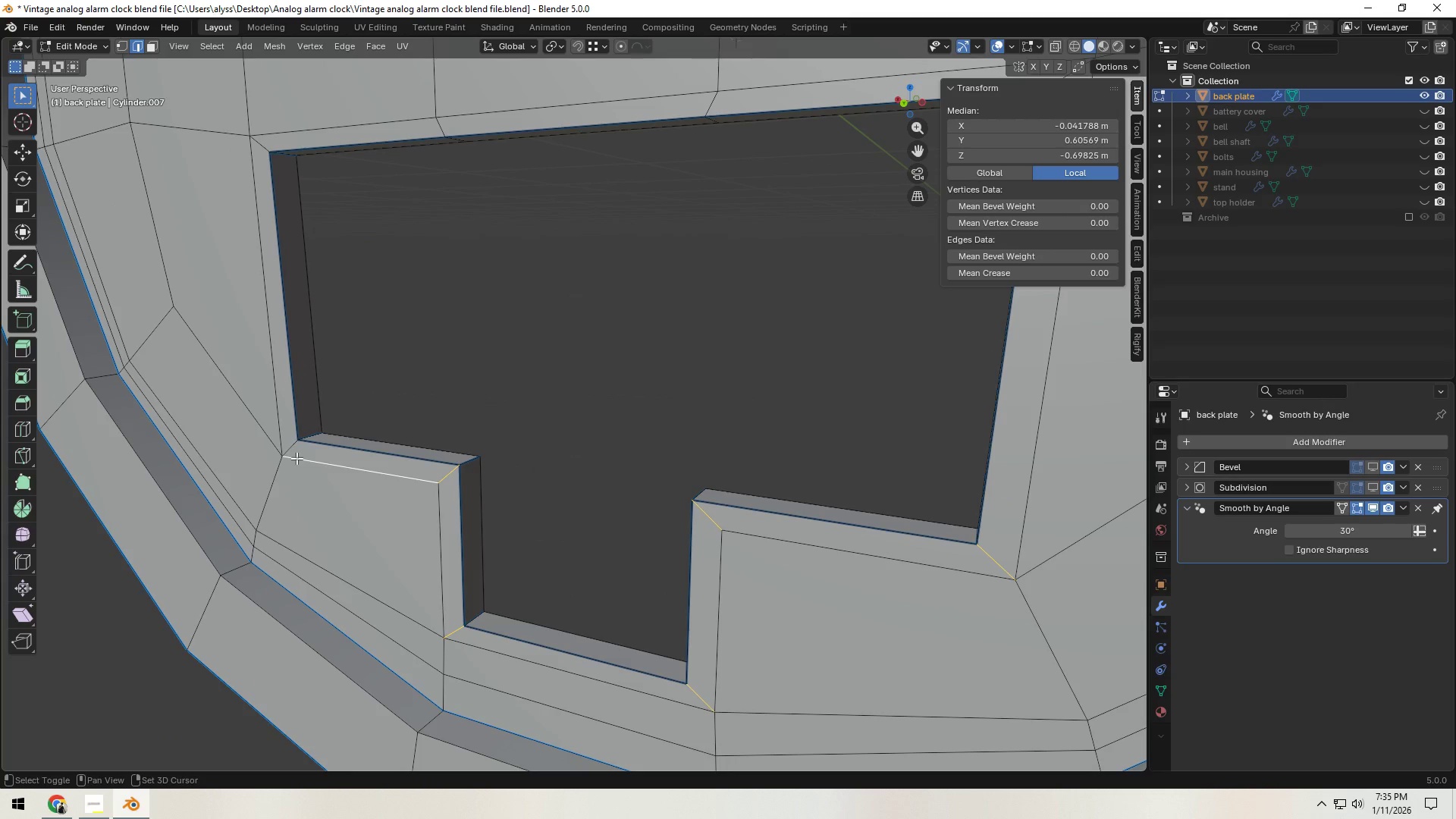 
hold_key(key=ShiftLeft, duration=1.5)
left_click([300, 461])
 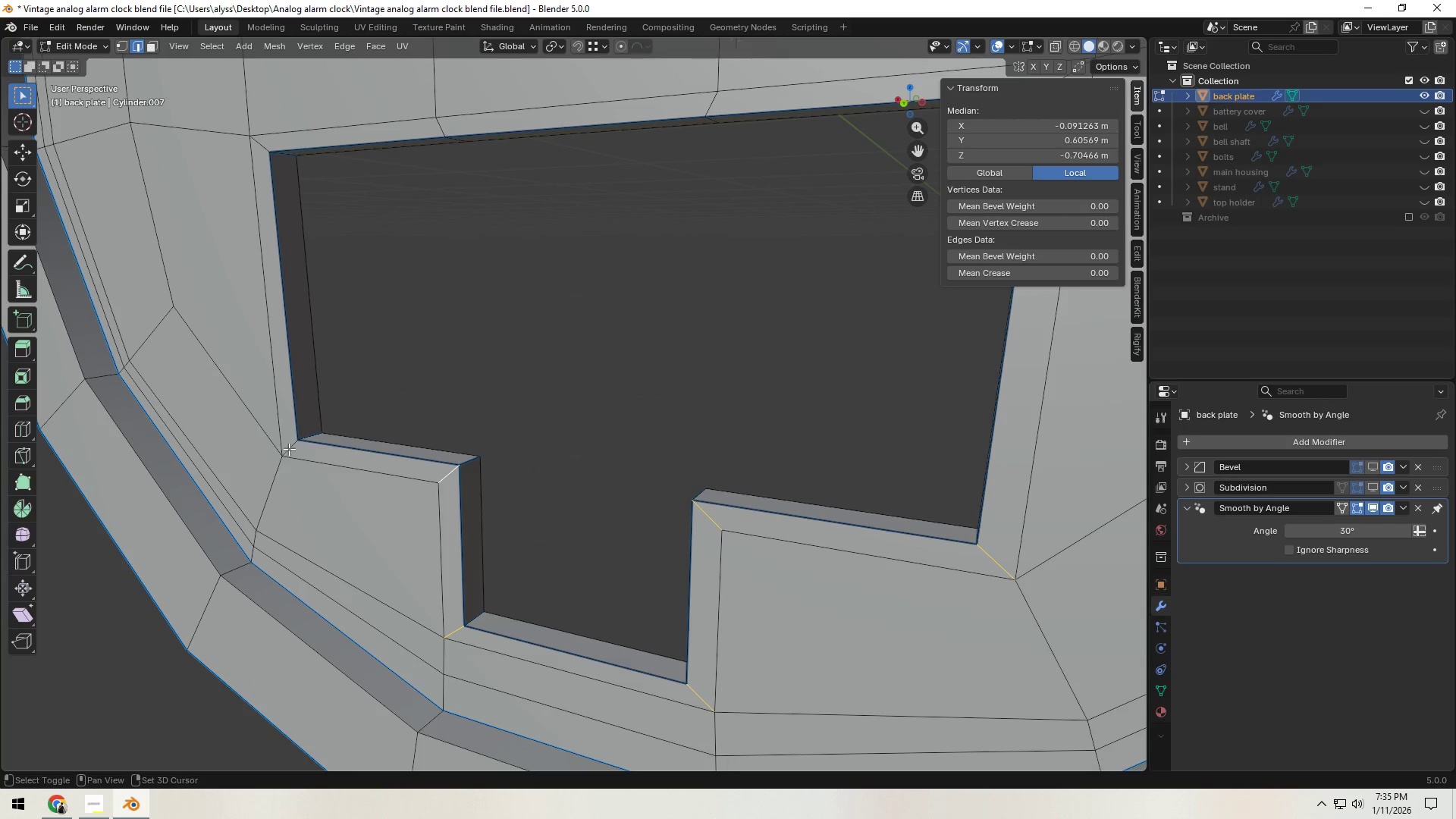 
double_click([289, 446])
 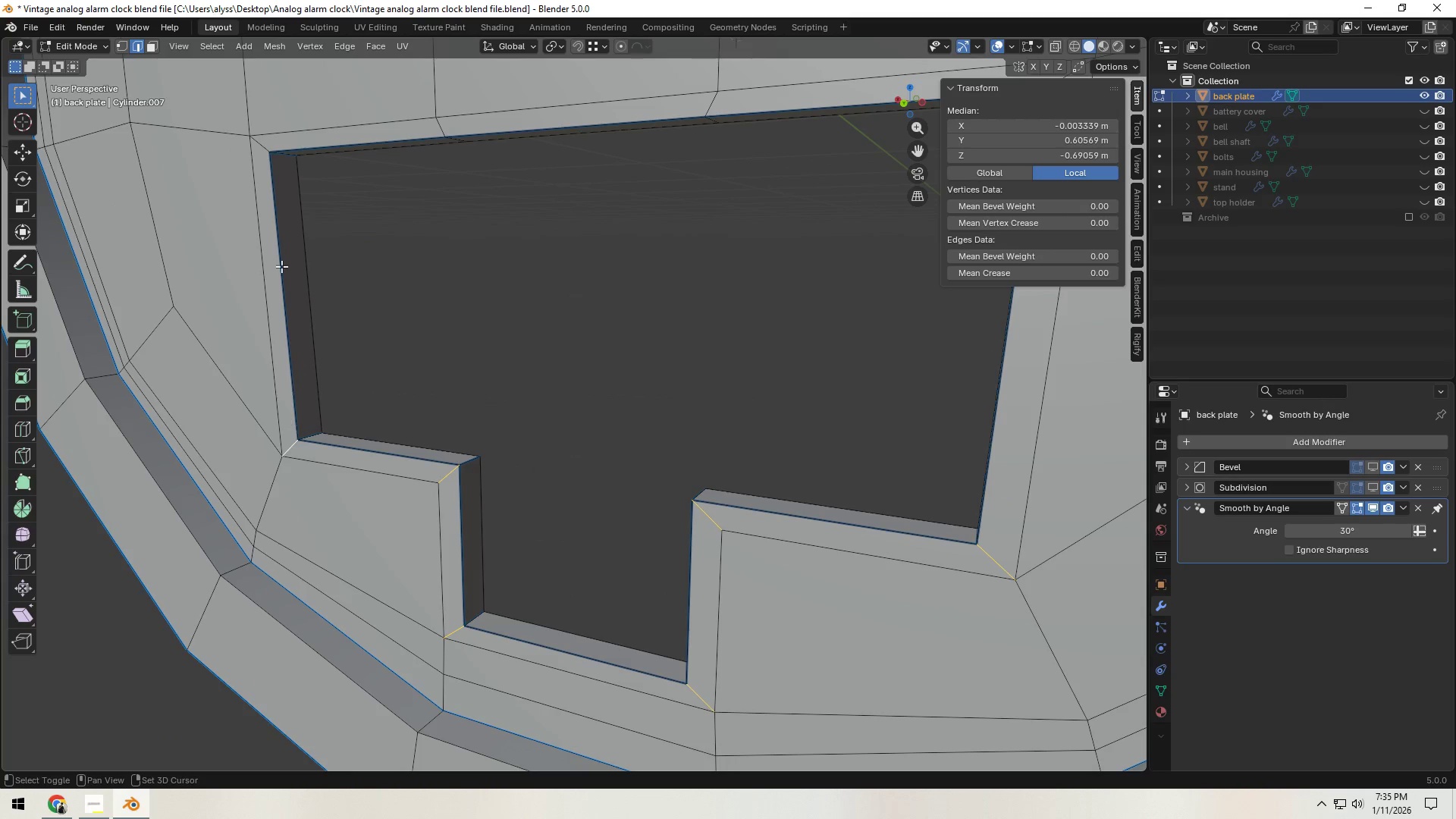 
hold_key(key=ShiftLeft, duration=0.8)
left_click([262, 146])
 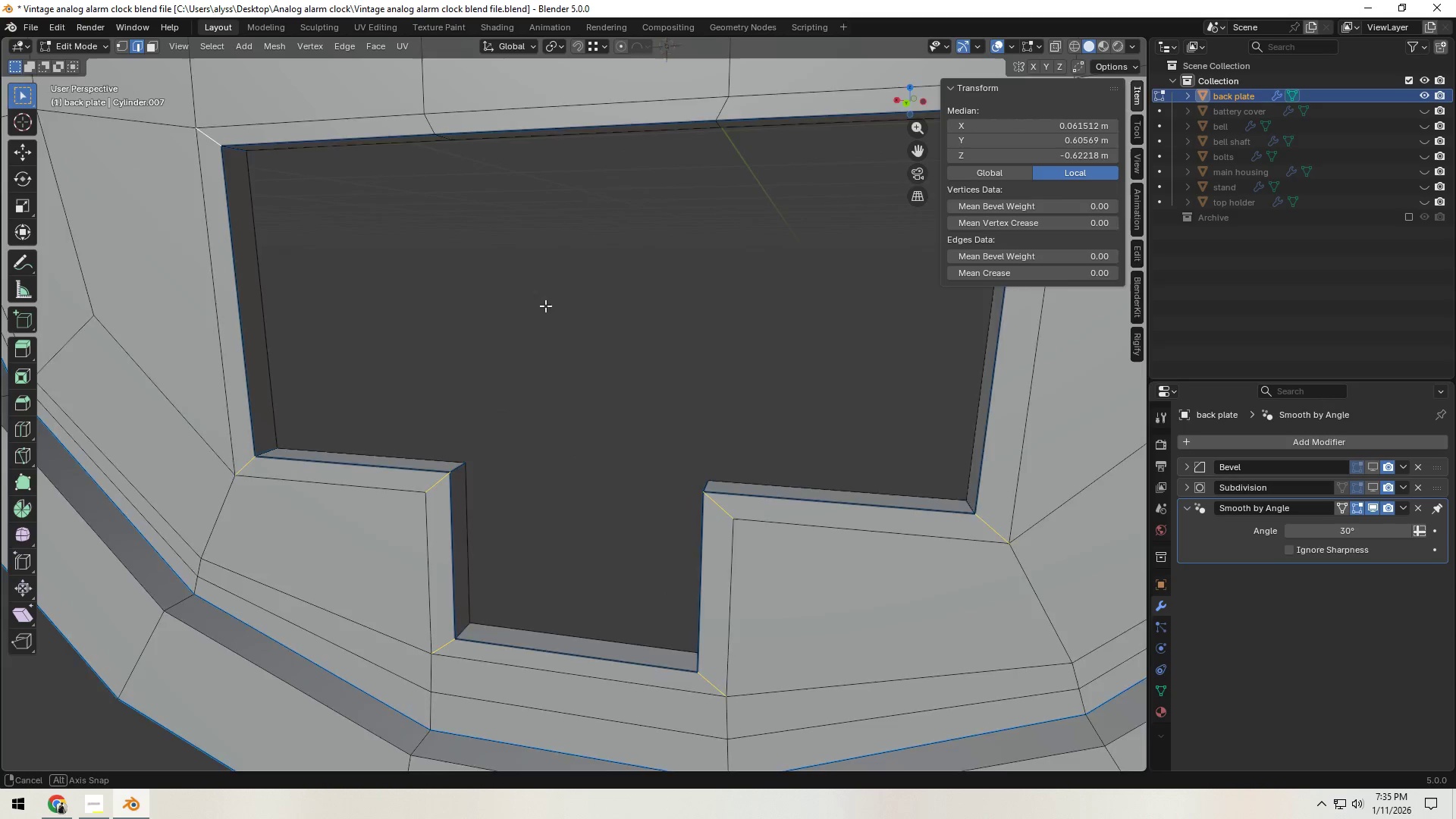 
hold_key(key=ShiftLeft, duration=1.5)
left_click([829, 169])
 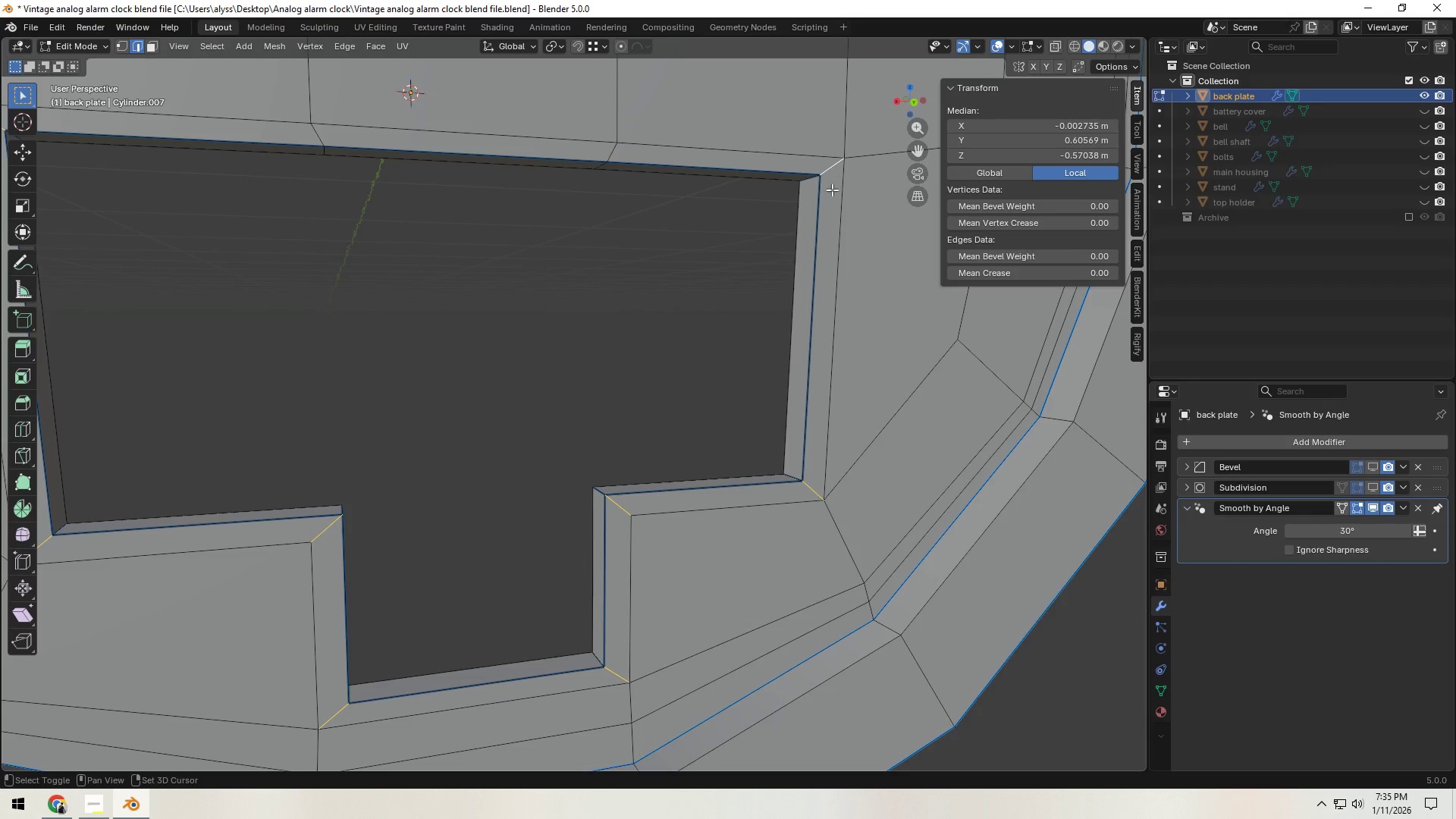 
hold_key(key=ShiftLeft, duration=1.52)
left_click([832, 379])
 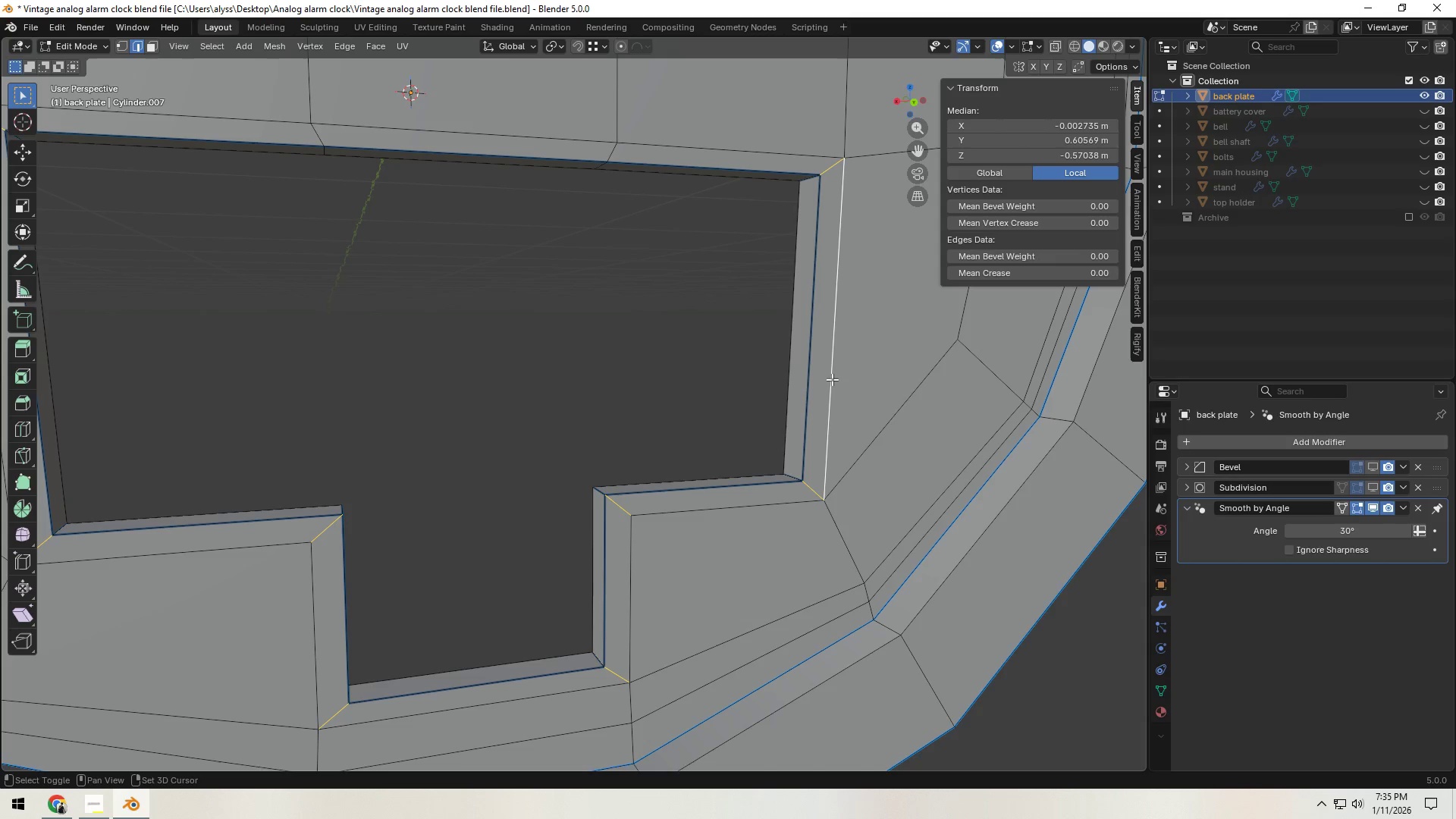 
hold_key(key=ShiftLeft, duration=1.38)
left_click([750, 159])
 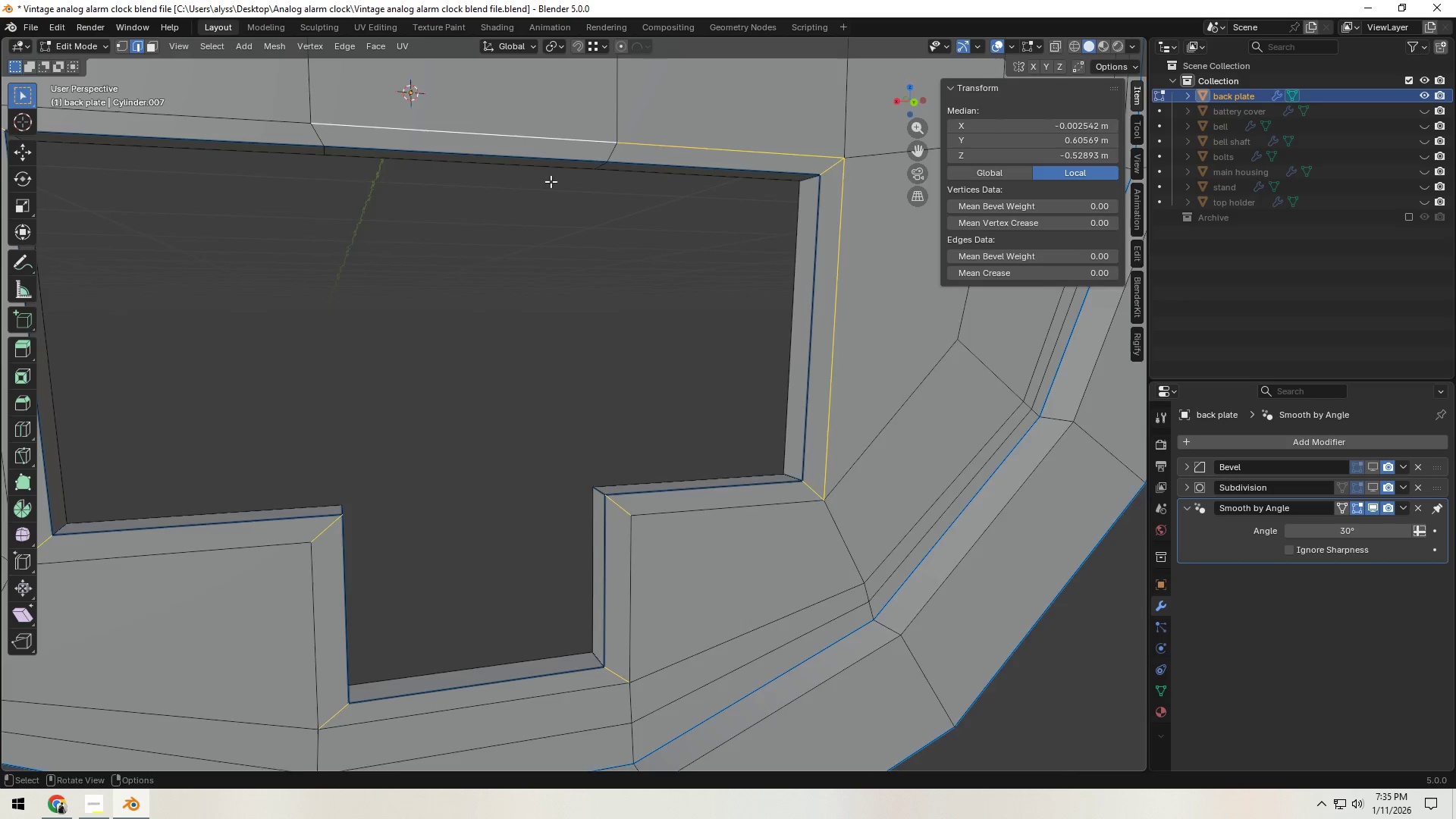 
hold_key(key=ShiftLeft, duration=1.5)
left_click([236, 155])
 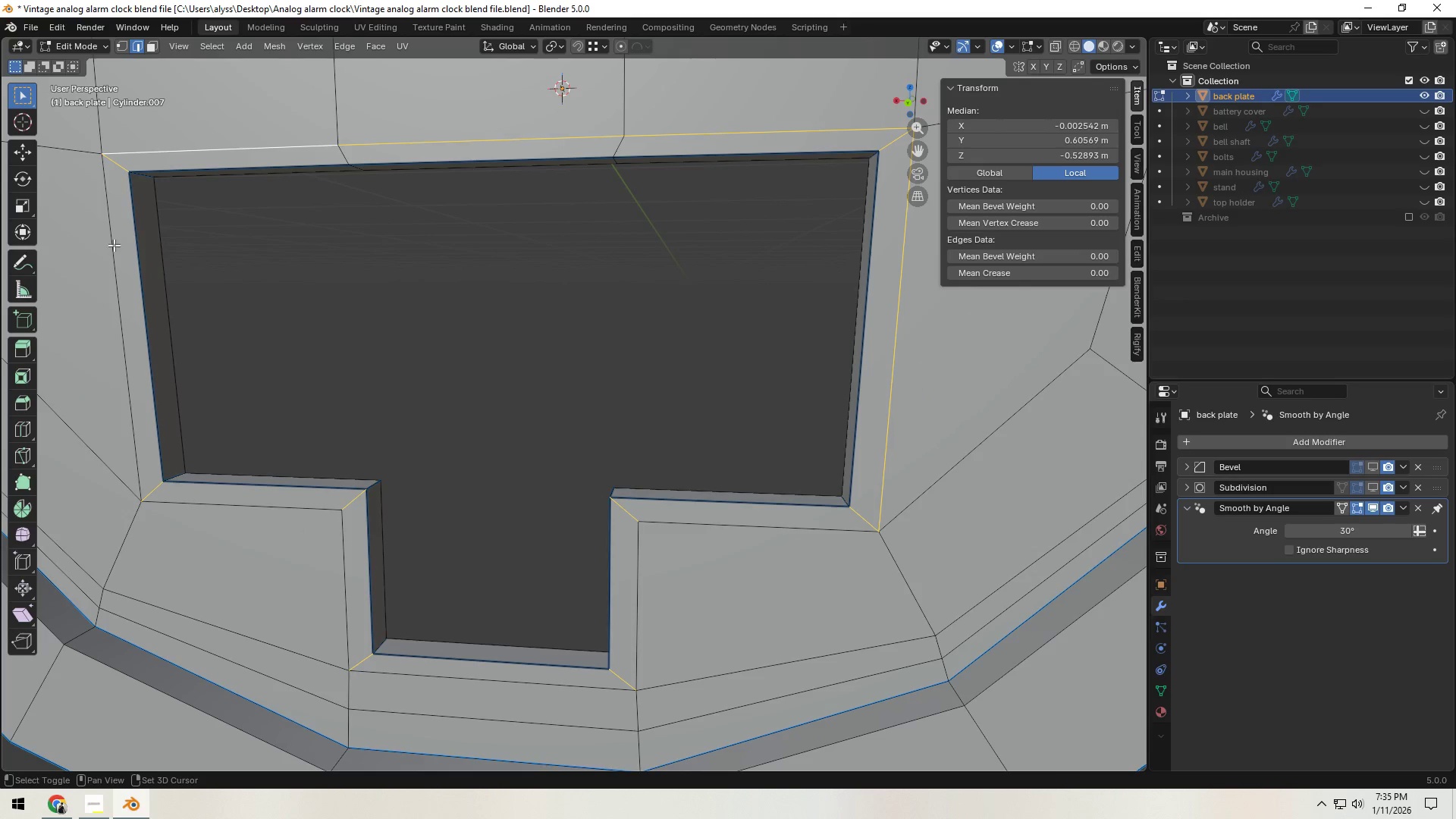 
double_click([103, 256])
 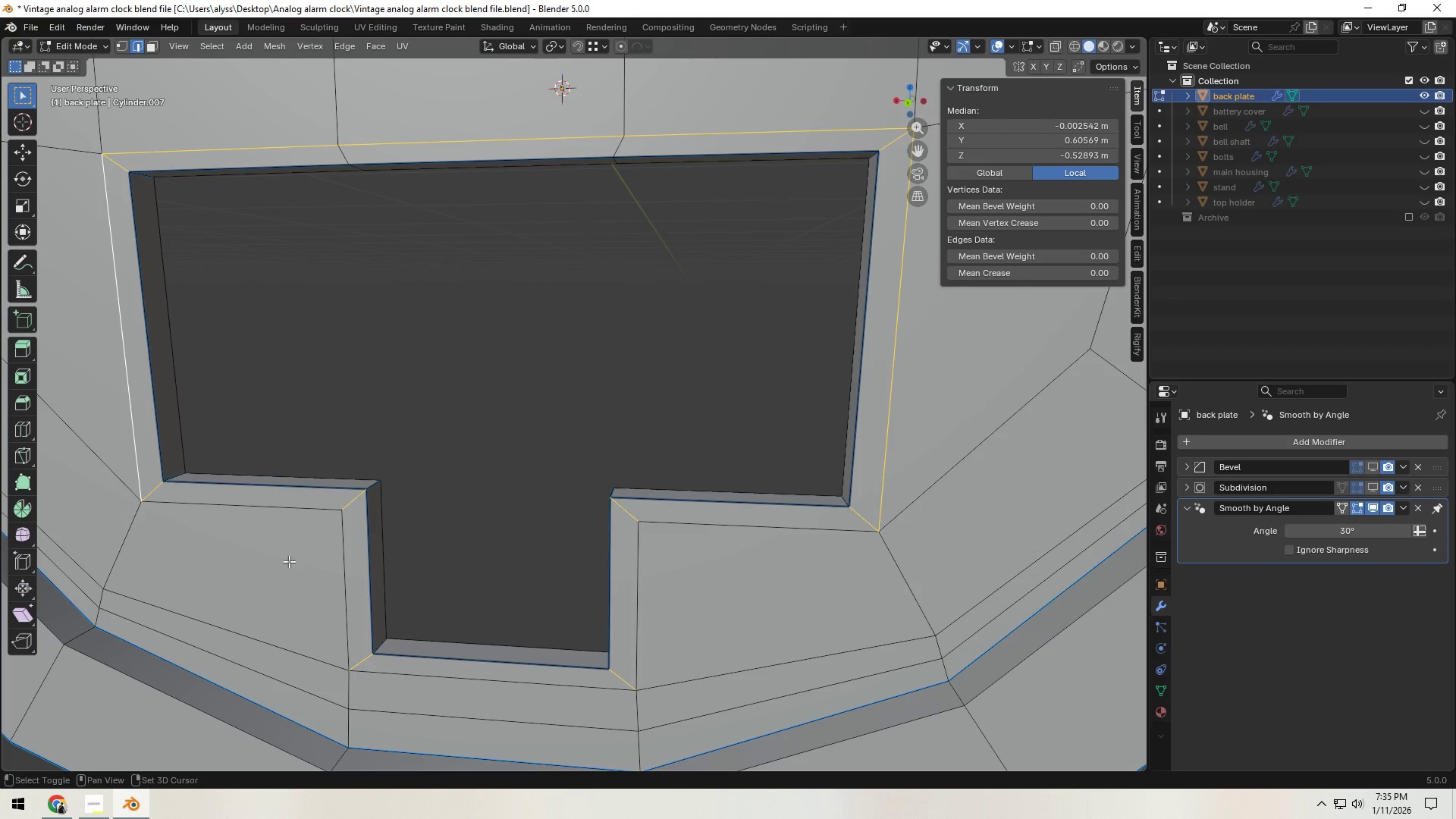 
hold_key(key=ShiftLeft, duration=1.5)
left_click([265, 531])
 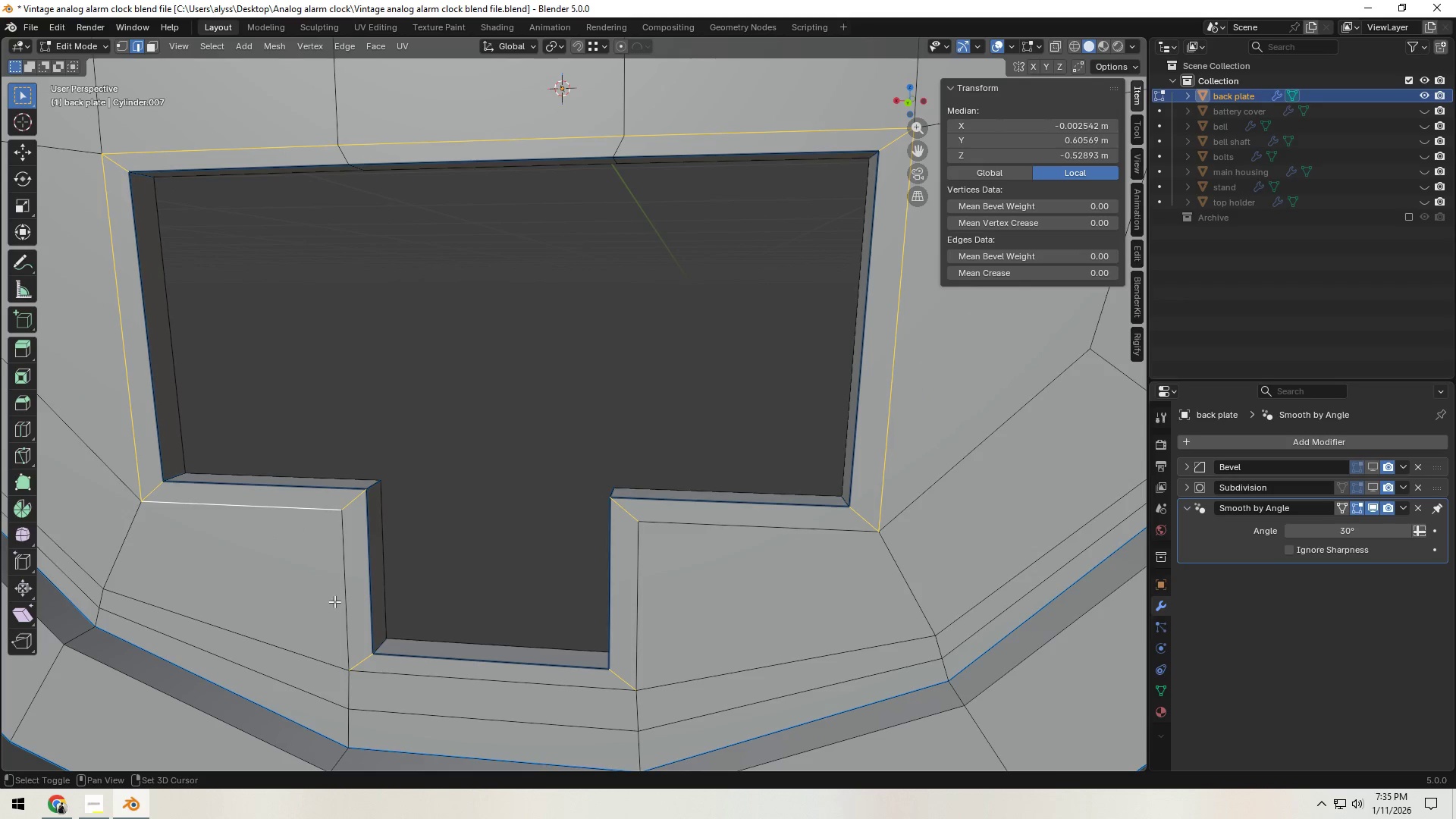 
left_click([335, 607])
 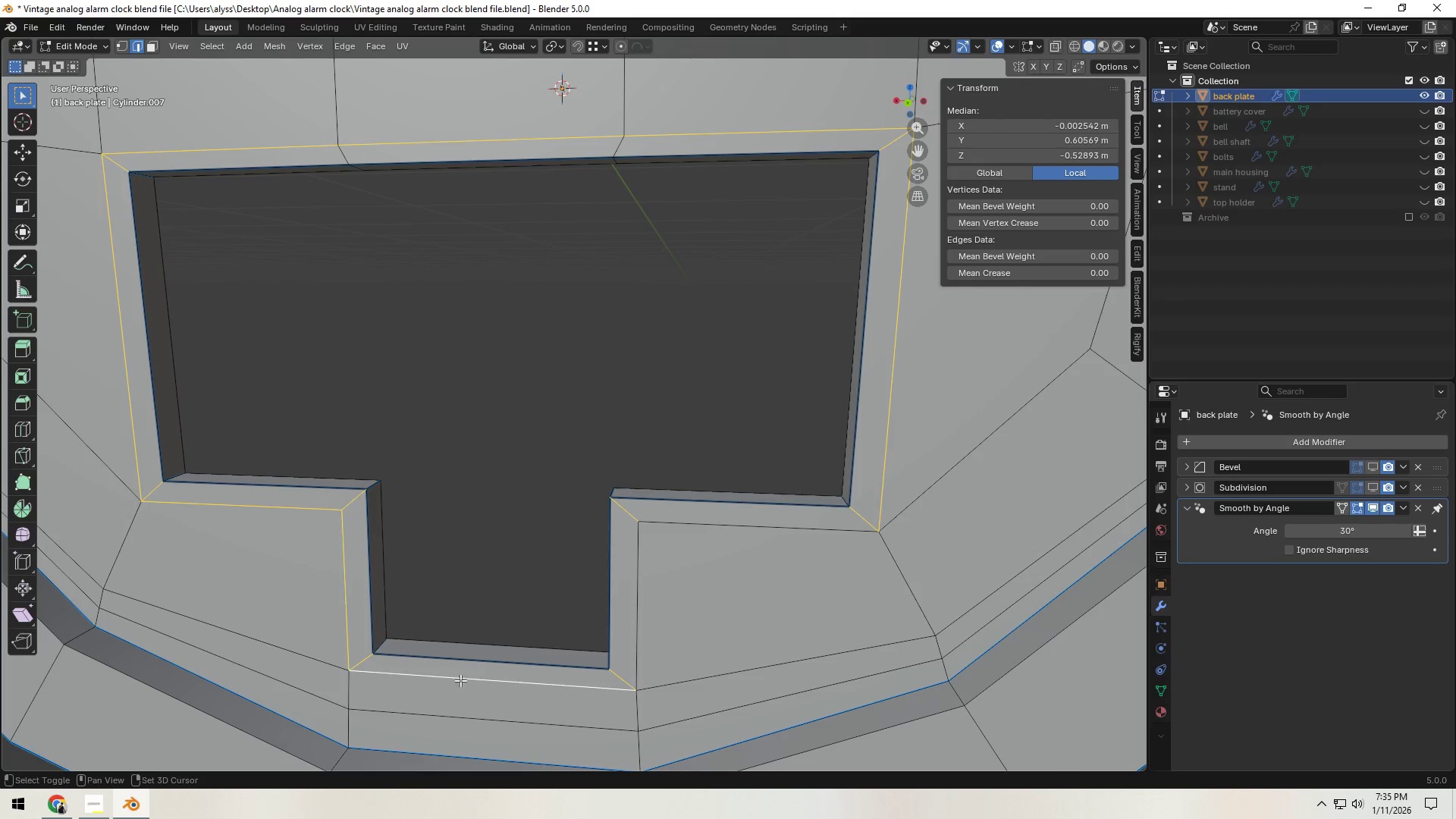 
hold_key(key=ShiftLeft, duration=1.16)
left_click([638, 604])
 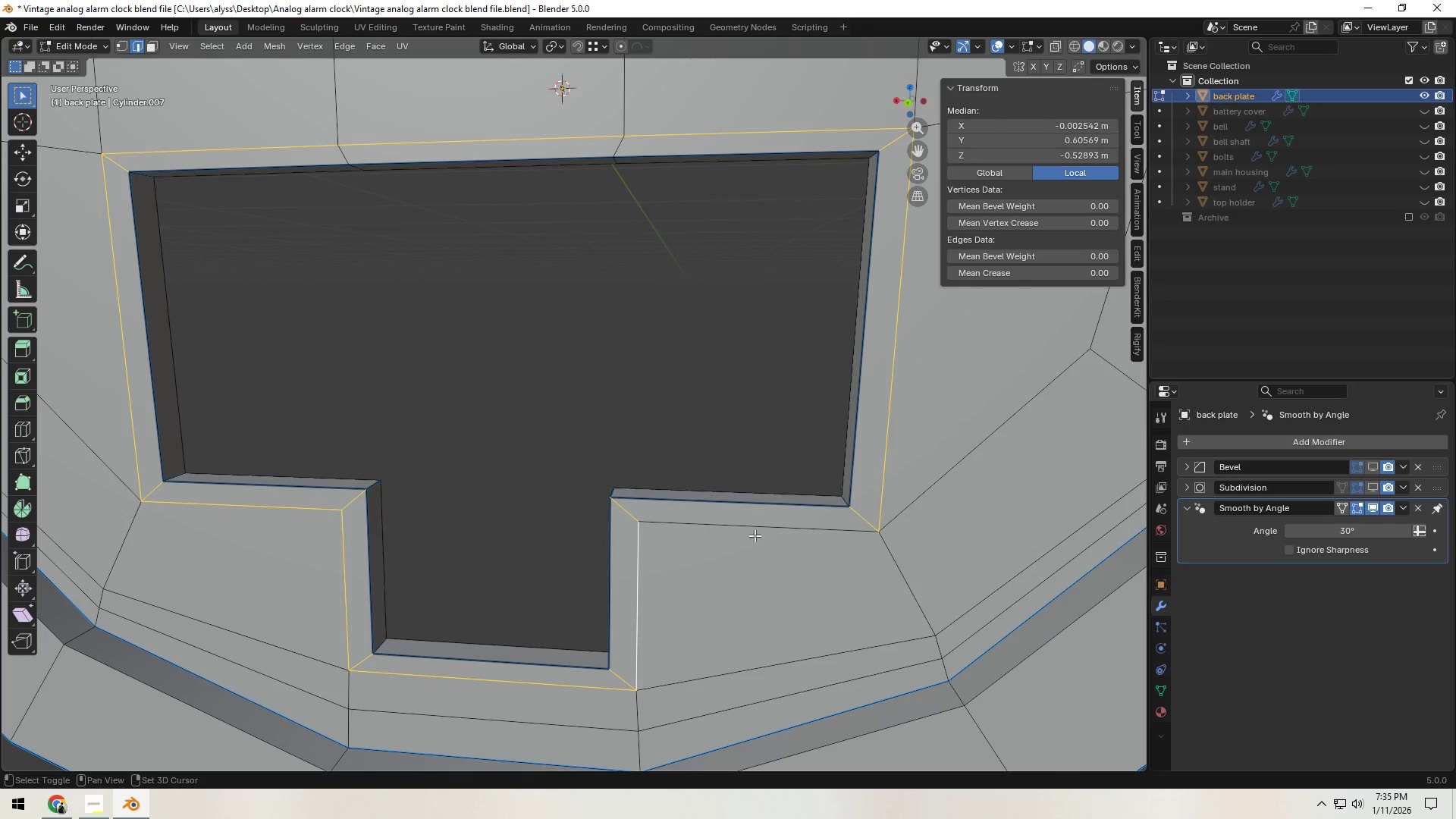 
double_click([755, 535])
 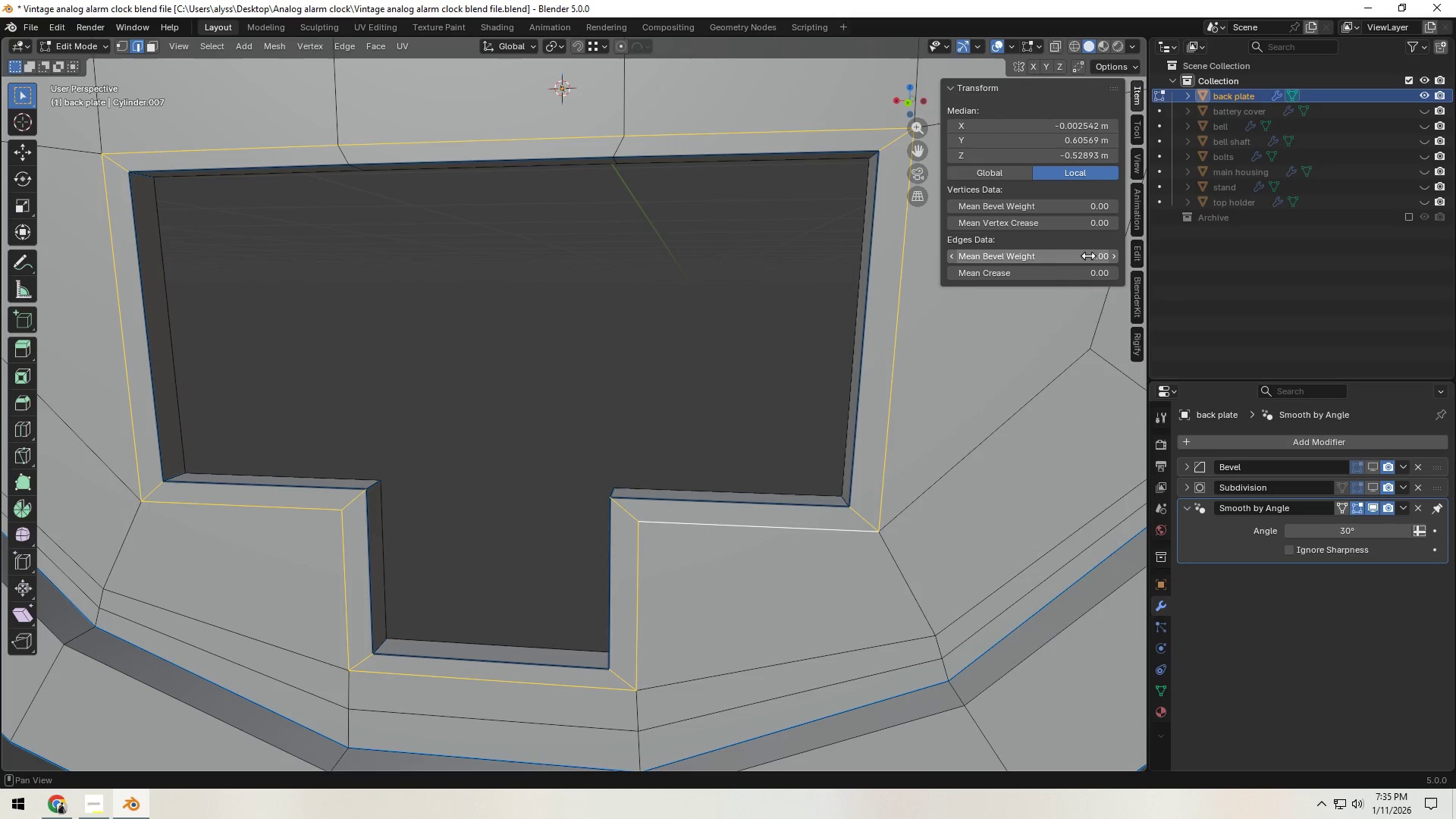 
hold_key(key=ControlLeft, duration=0.95)
left_click_drag(start_coordinate=[1066, 255], to_coordinate=[1081, 251])
 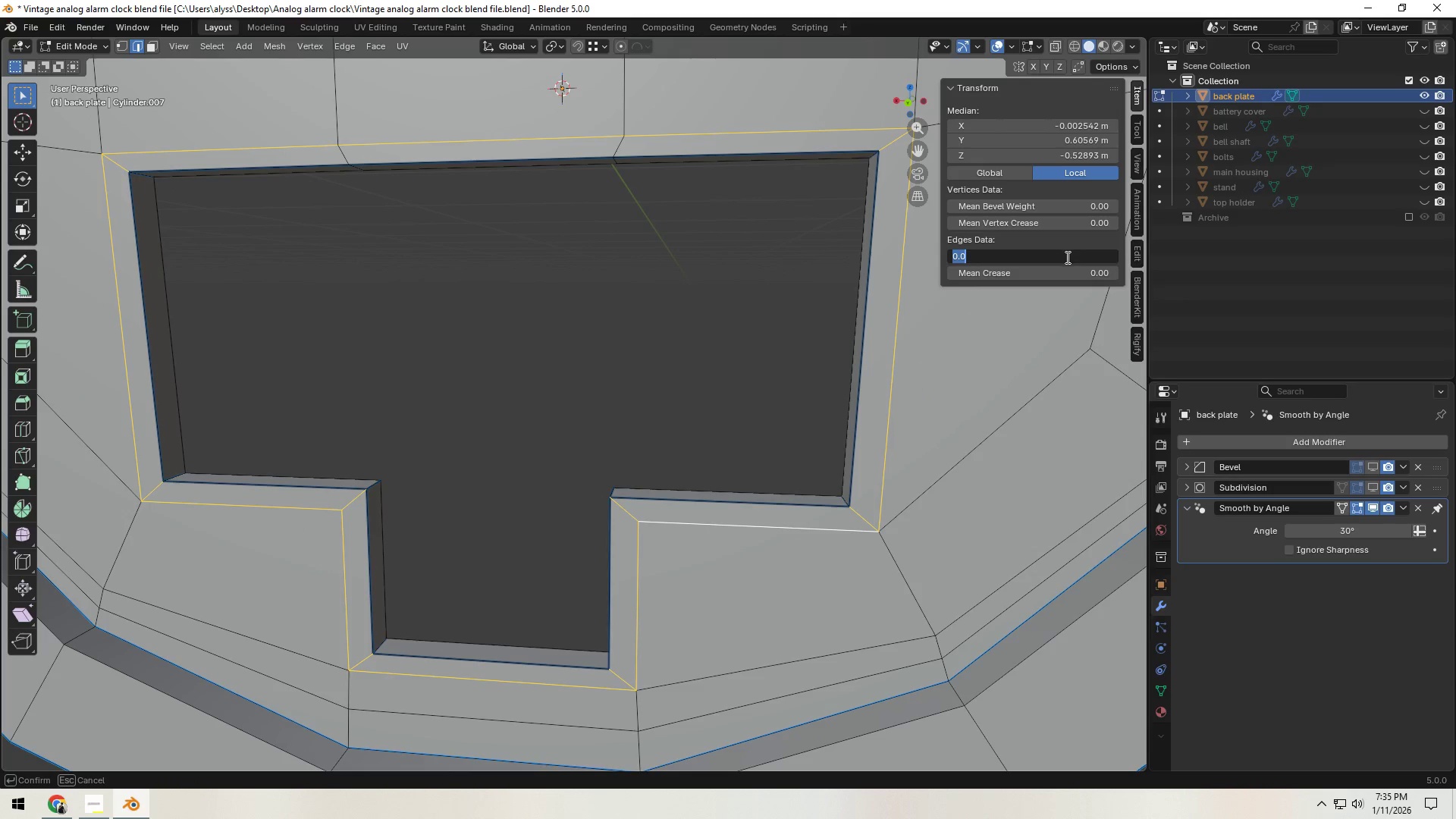 
left_click([1066, 257])
 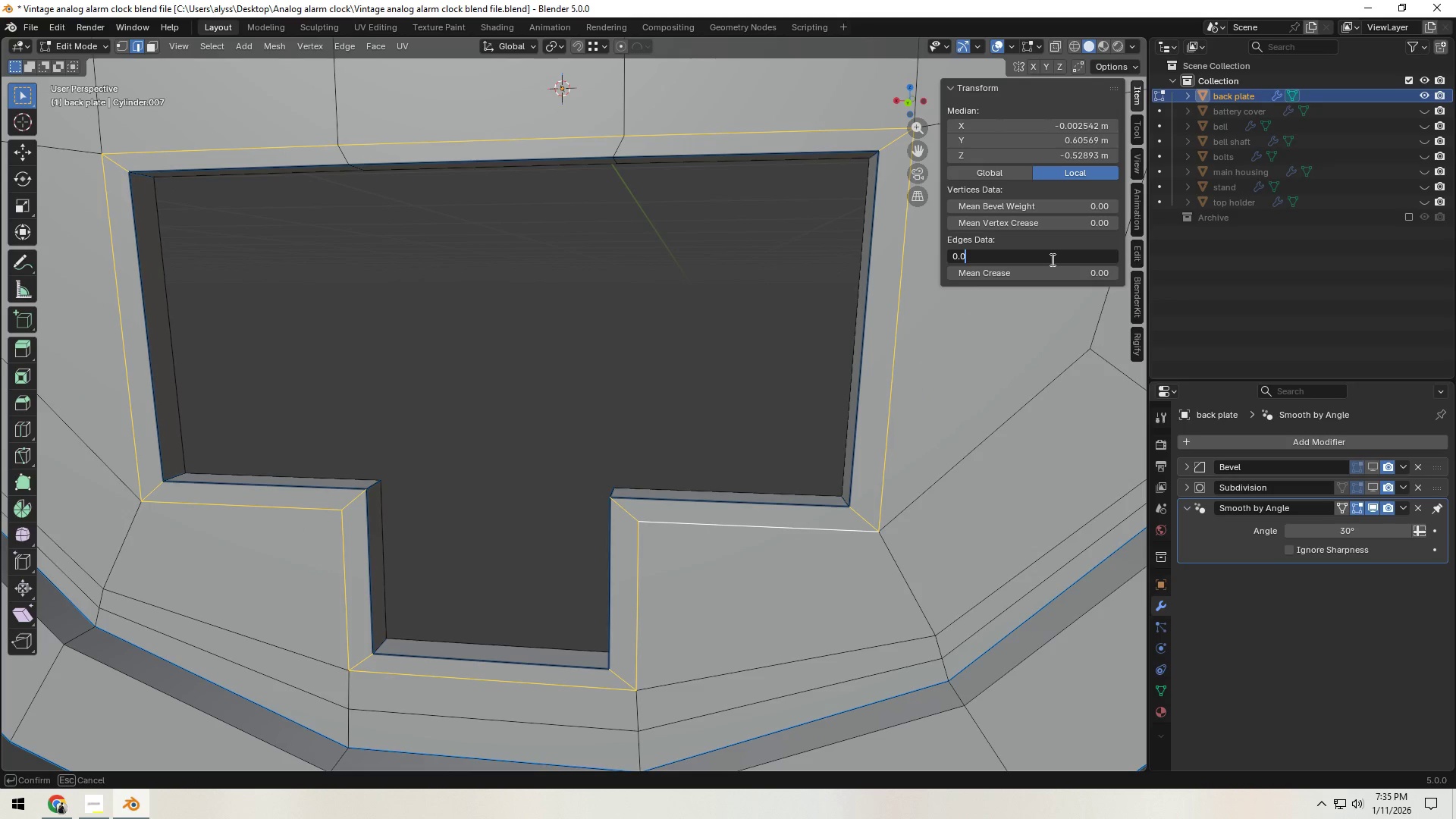 
key(Backspace)
 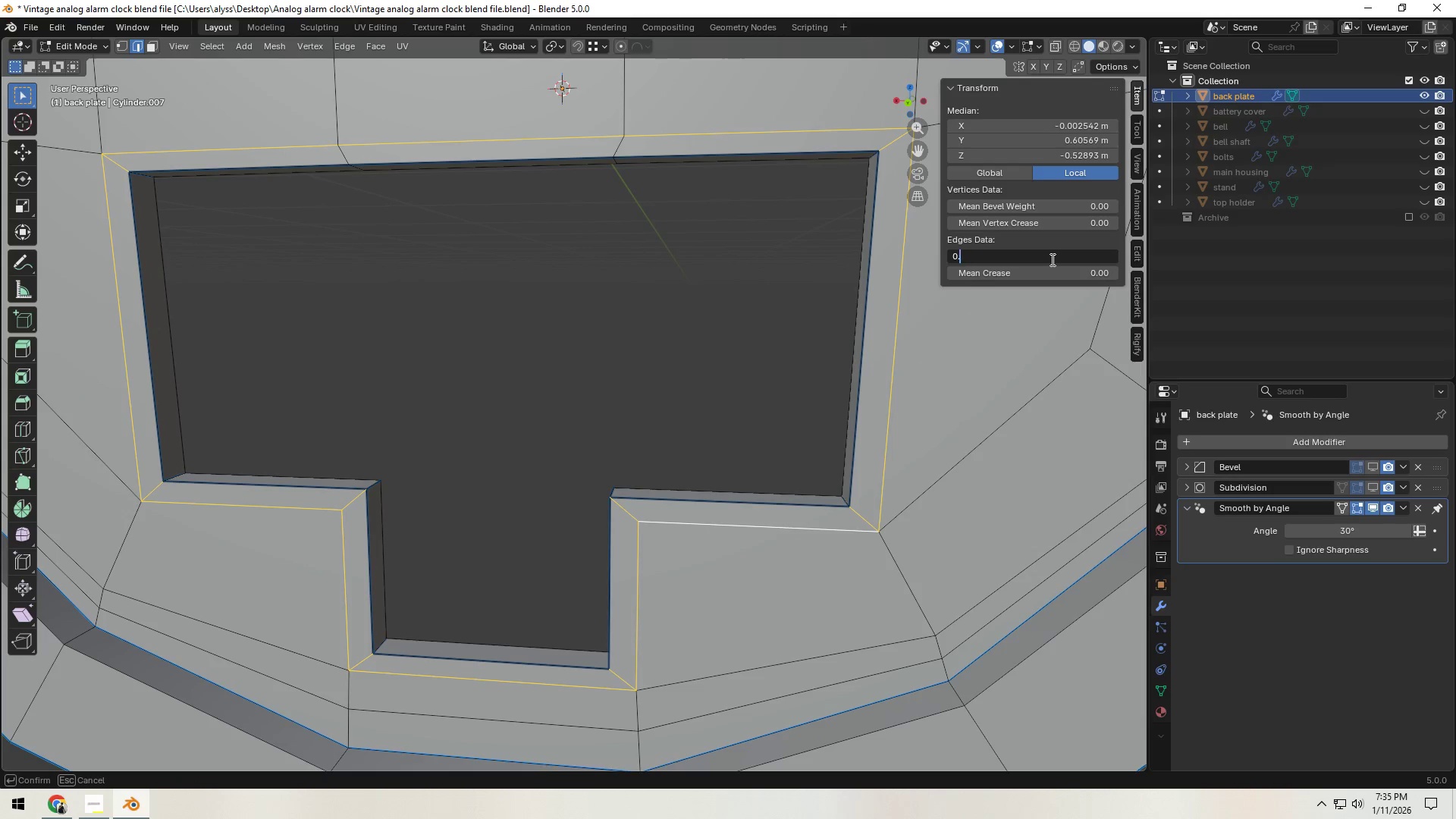 
key(Numpad1)
 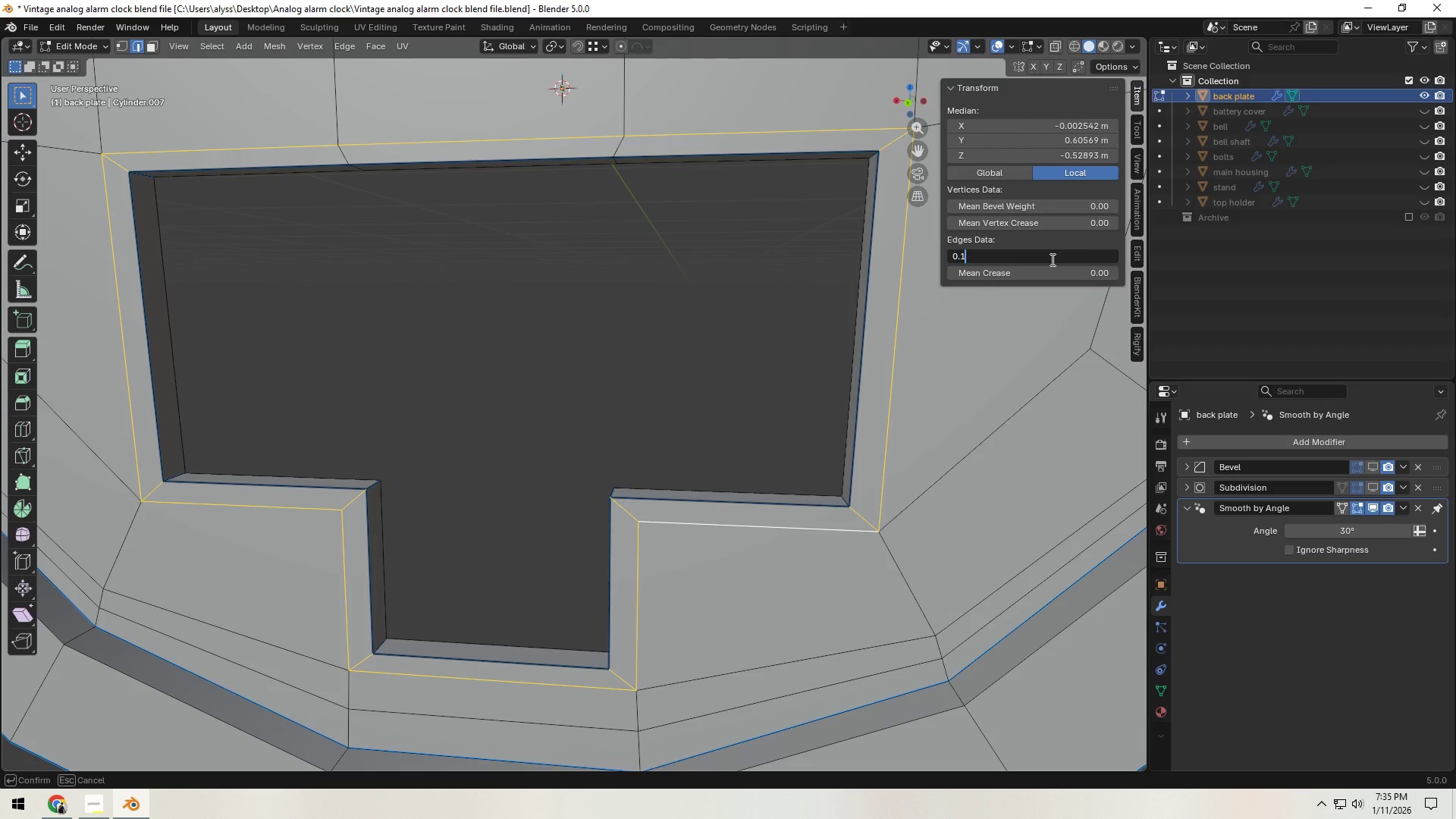 
key(NumpadEnter)
 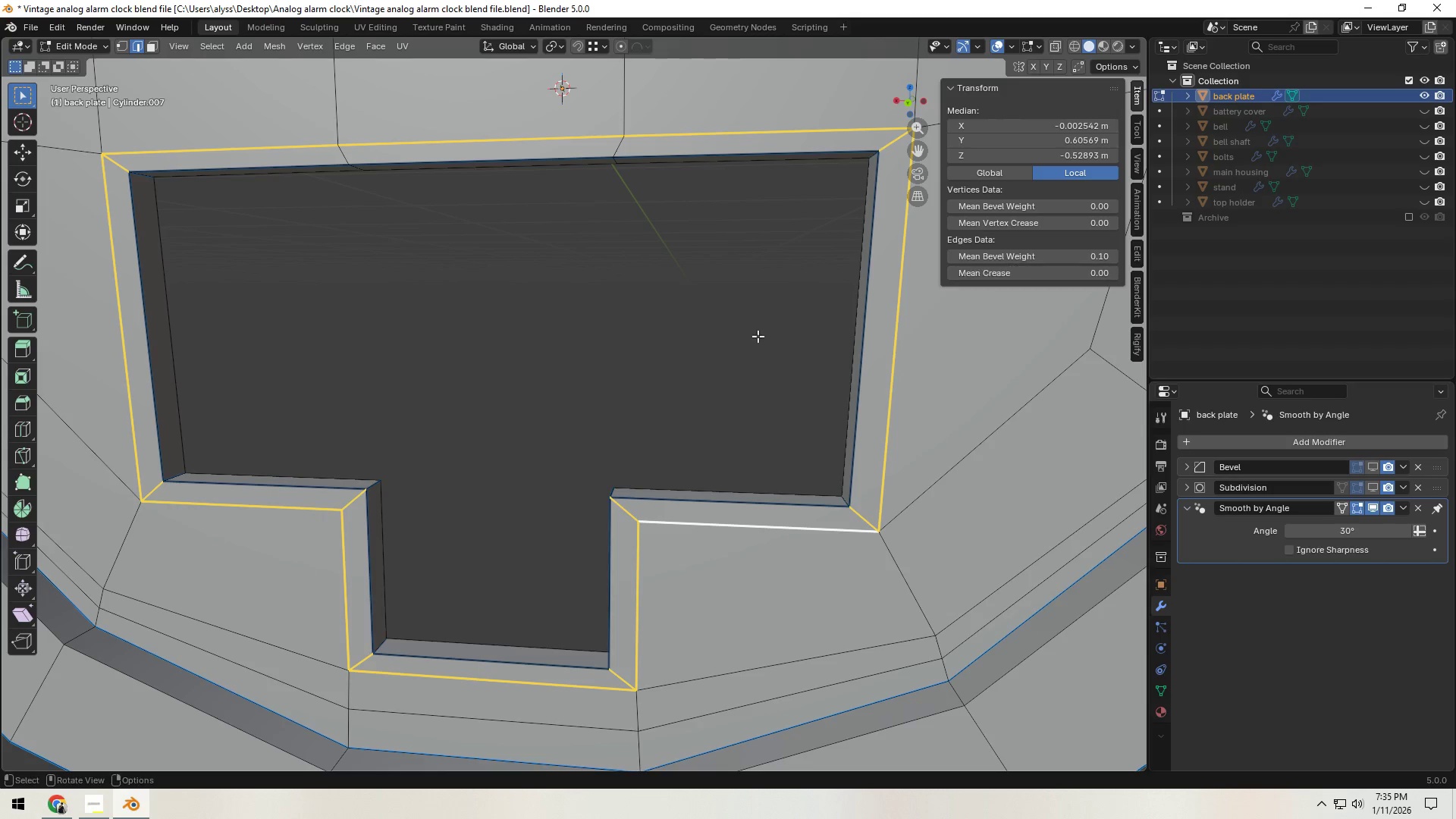 
left_click([672, 359])
 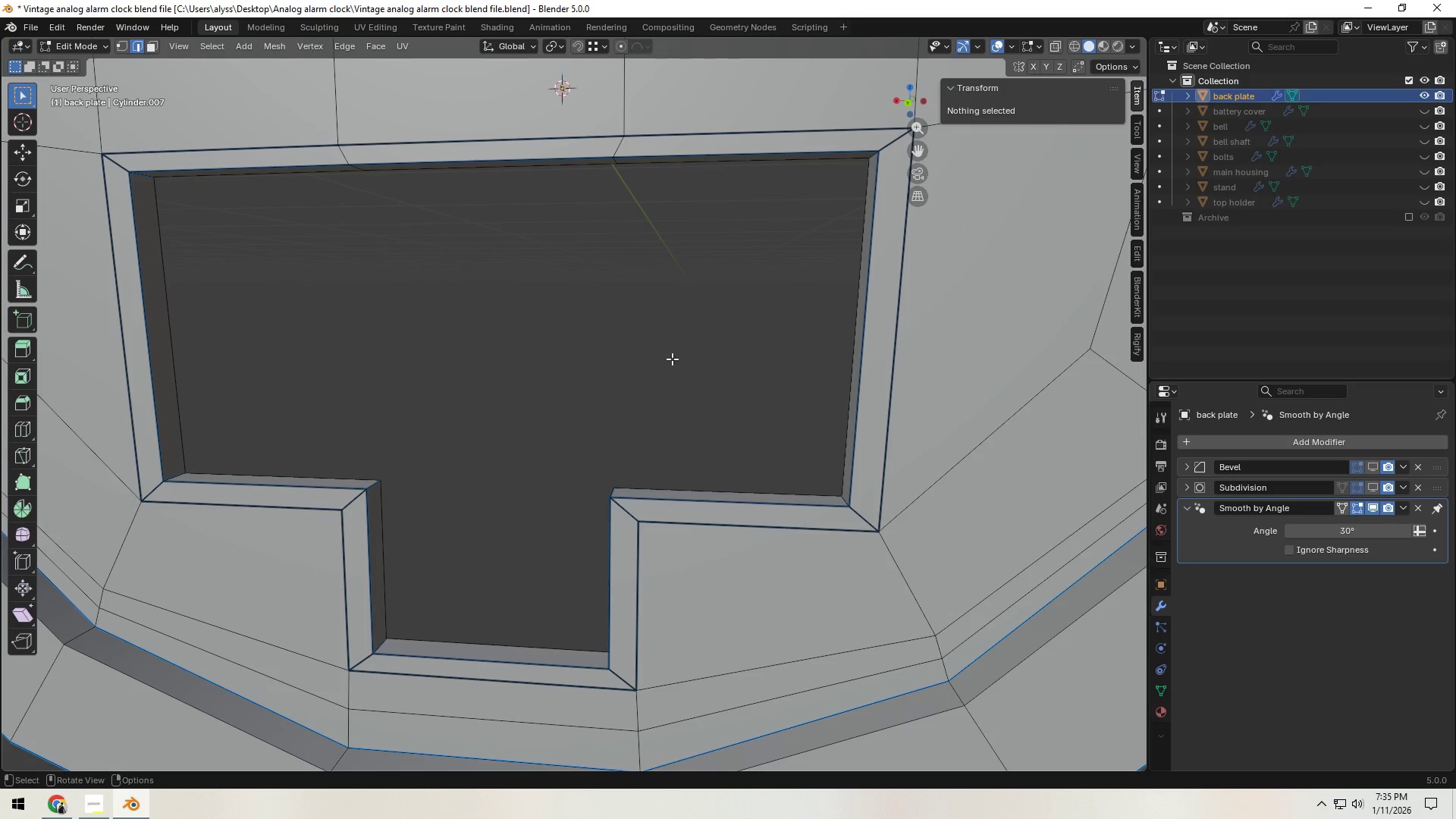 
key(Tab)
 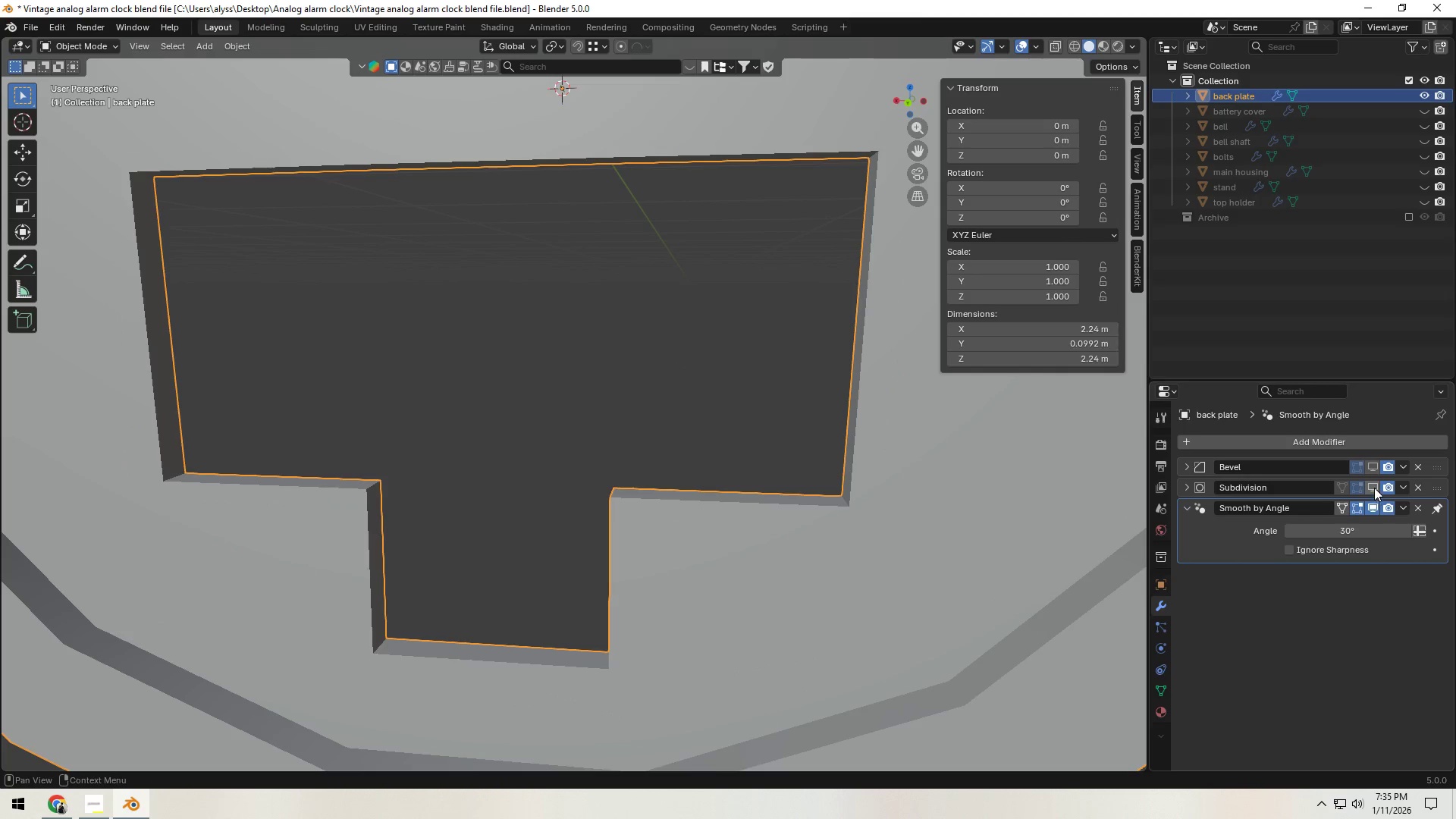 
left_click([1374, 468])
 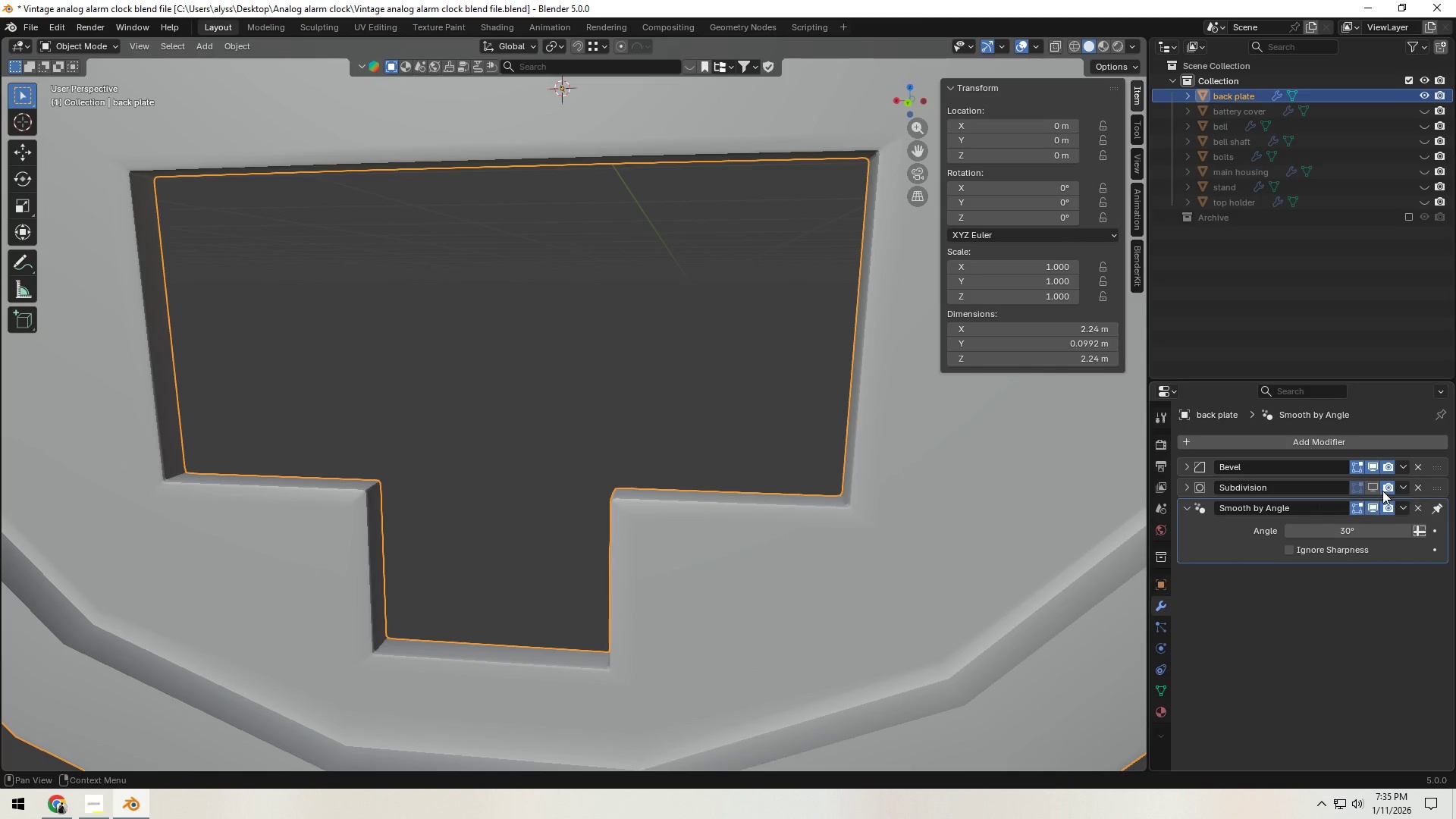 
left_click([1383, 490])
 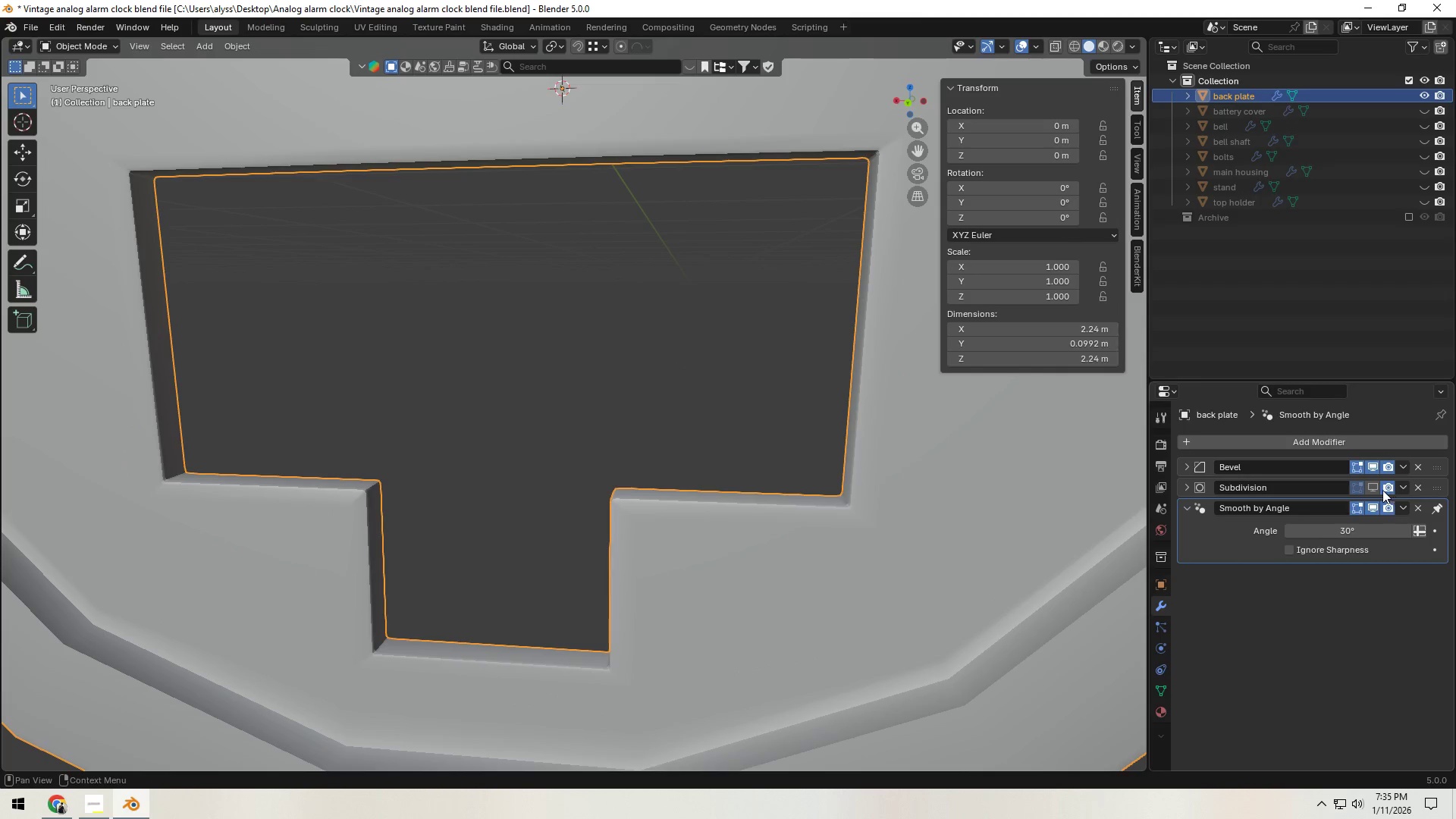 
left_click([1374, 487])
 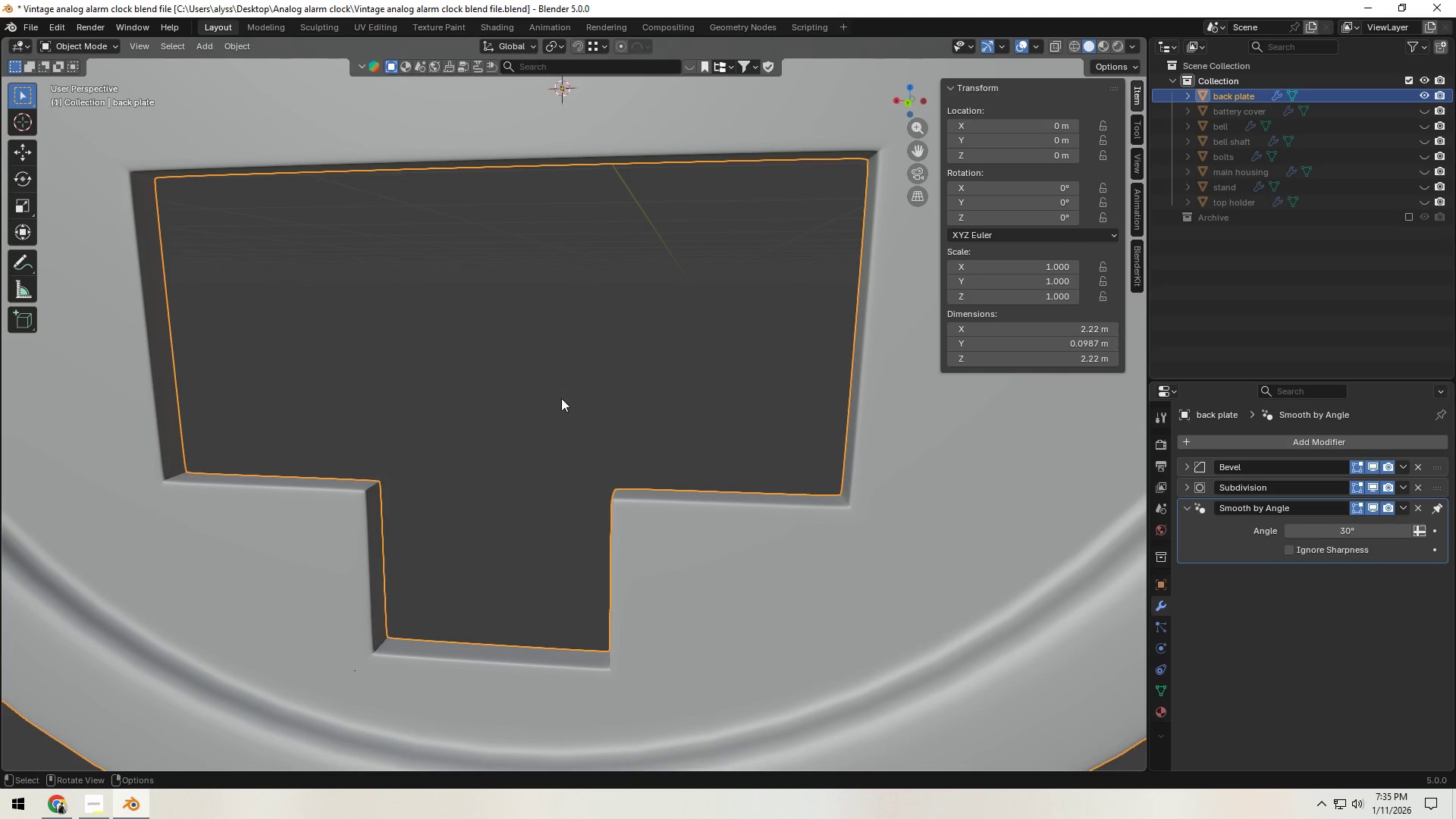 
key(Tab)
 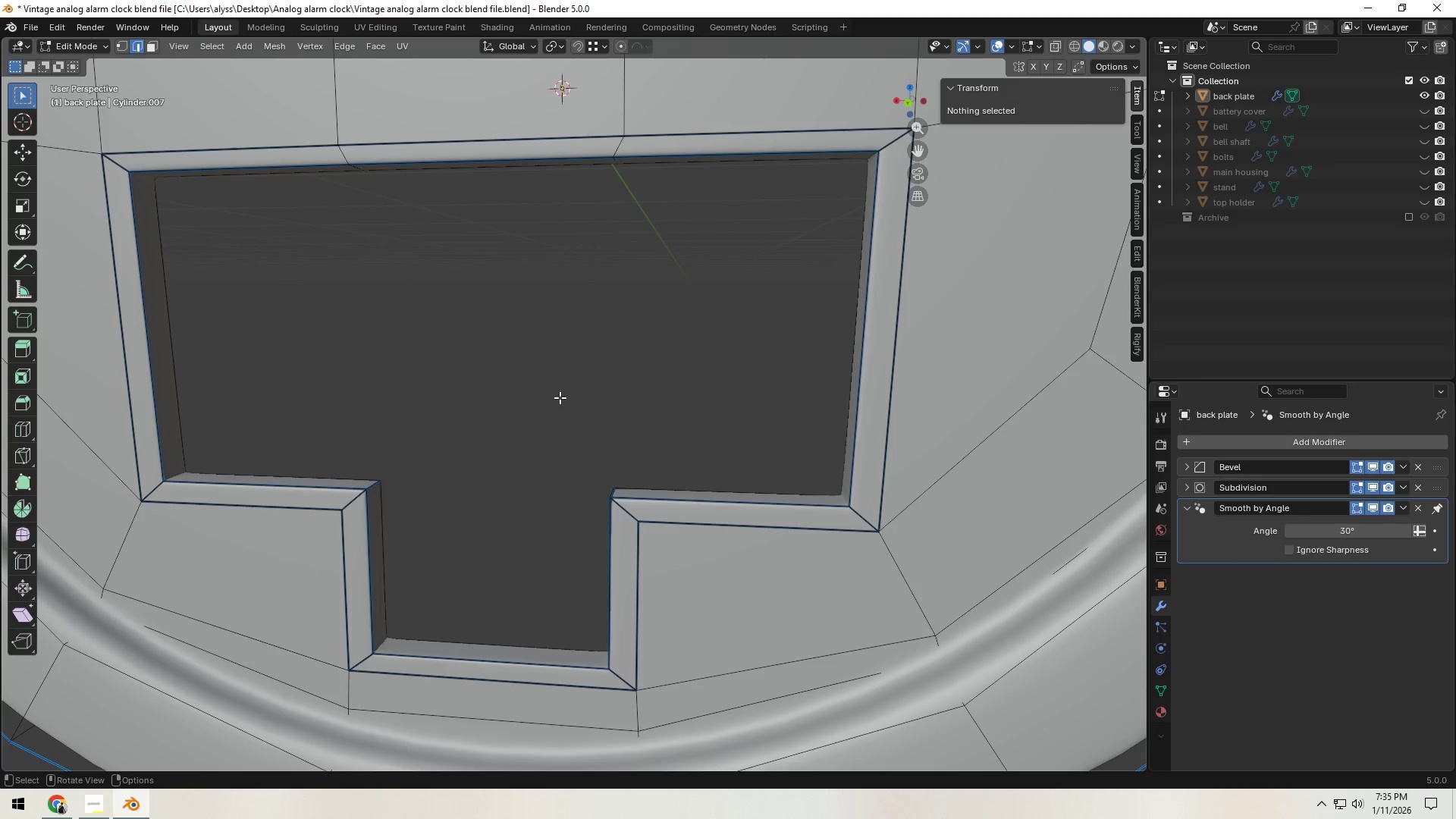 
key(Tab)
 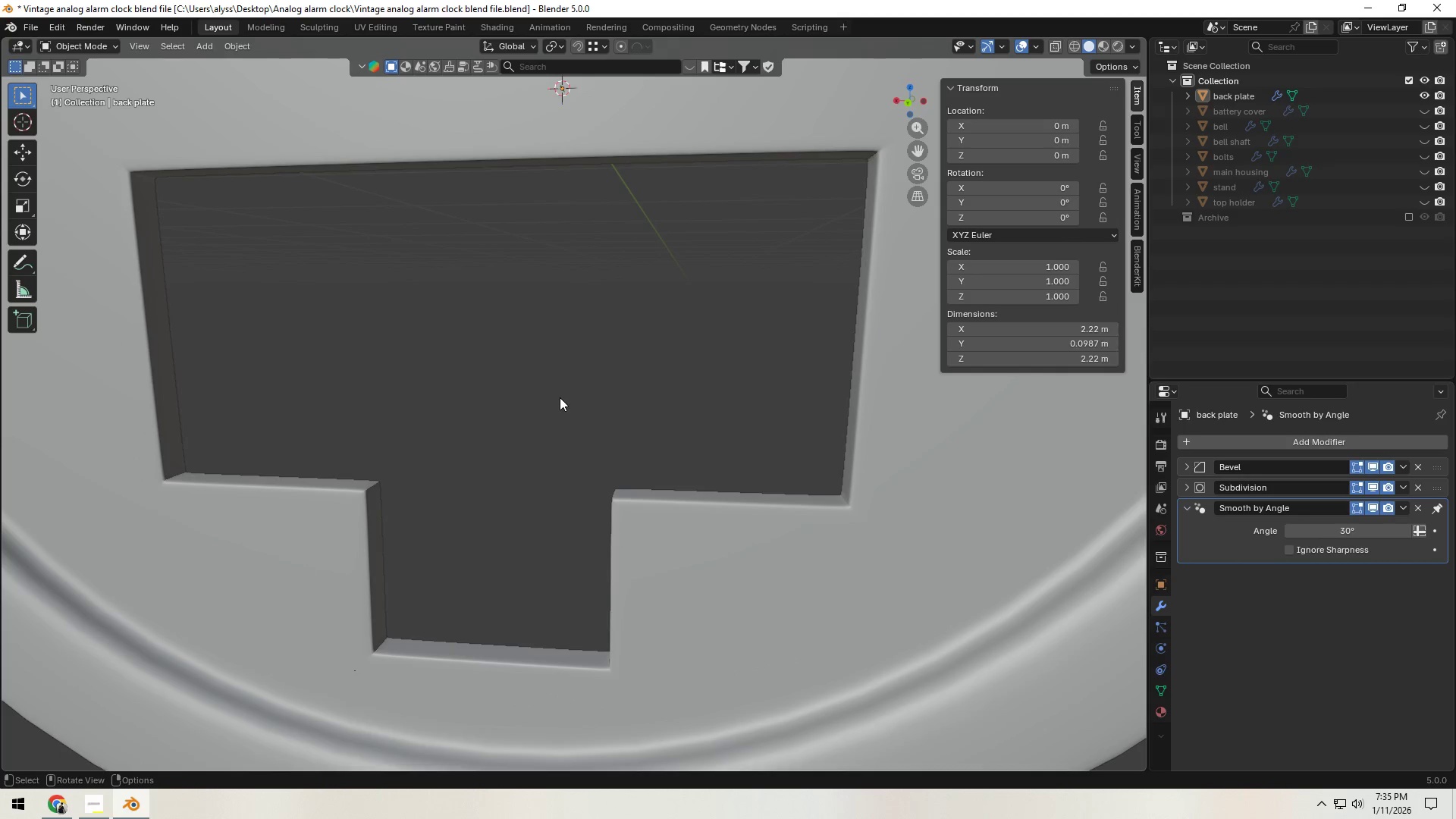 
scroll: coordinate [767, 573], scroll_direction: down, amount: 13.0
 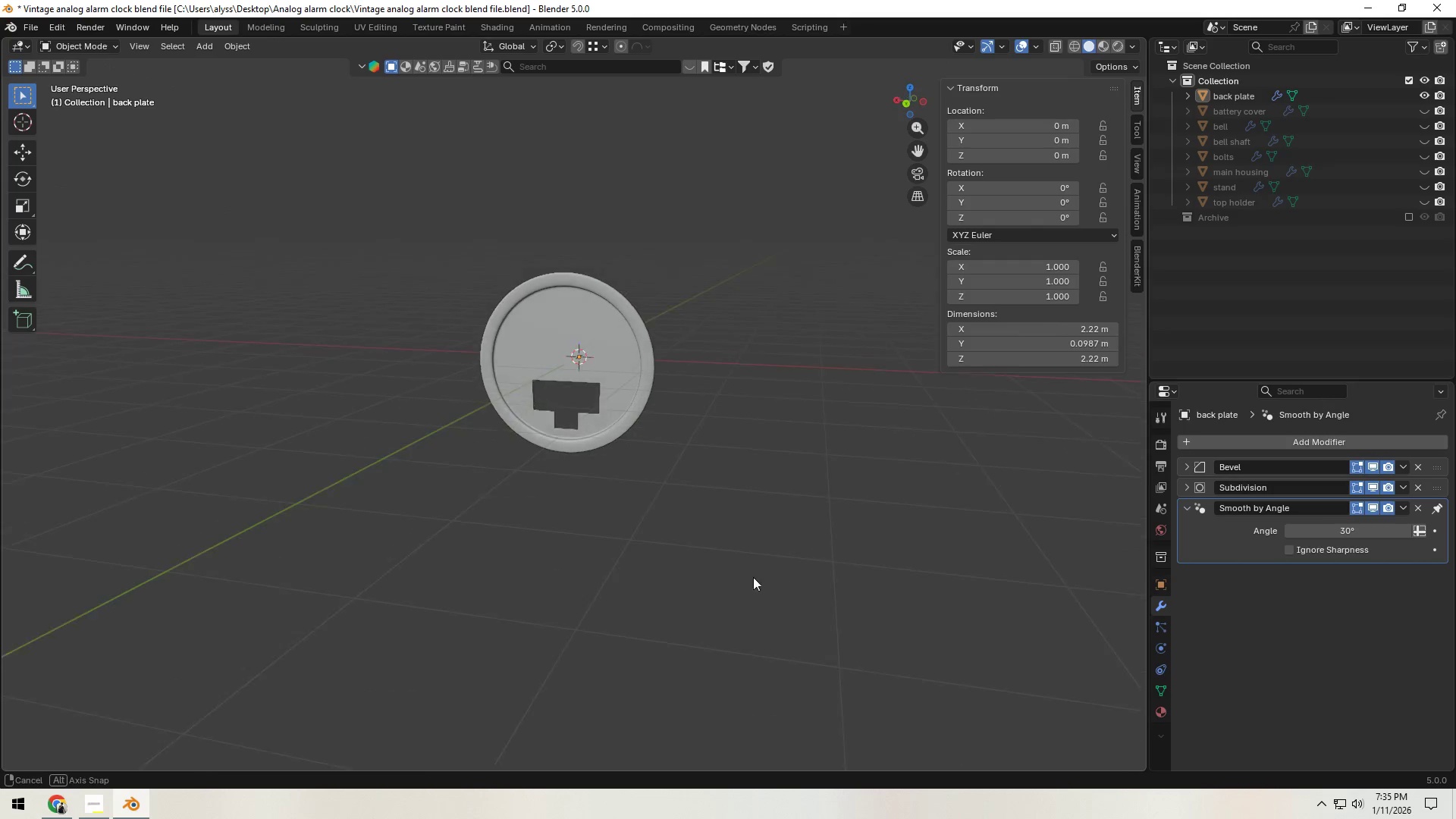 
key(Tab)
 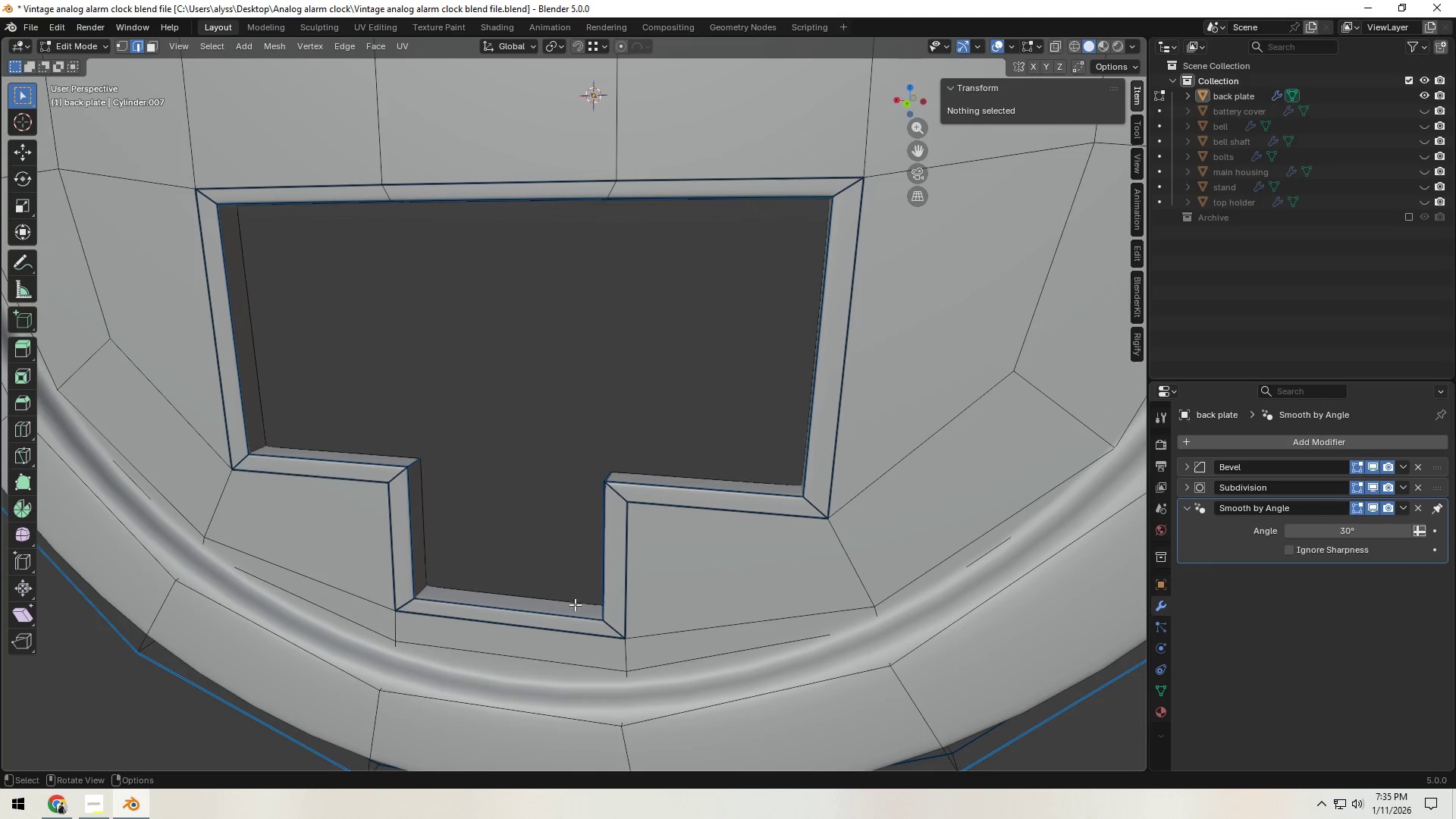 
scroll: coordinate [645, 579], scroll_direction: up, amount: 12.0
 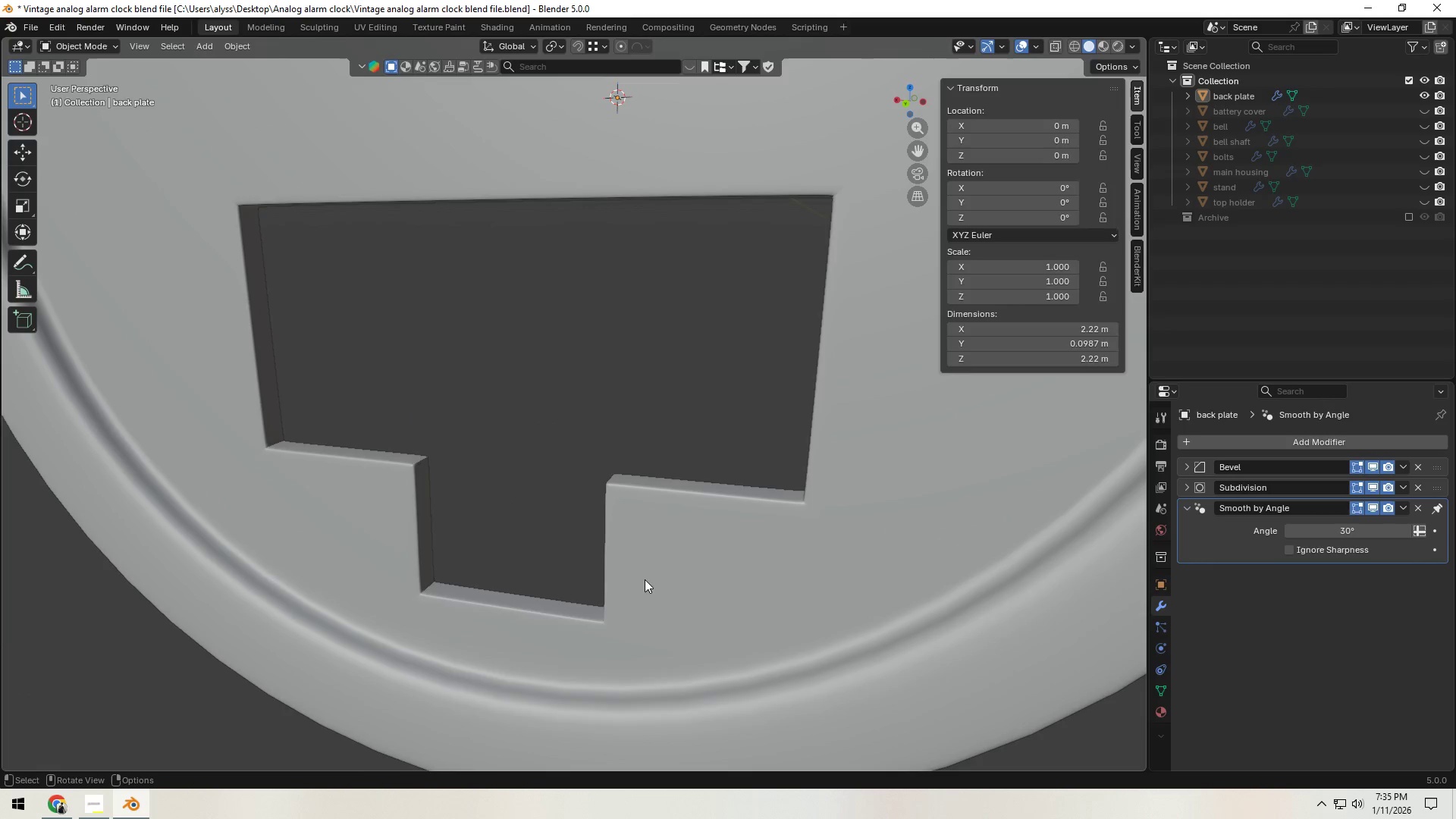 
key(3)
 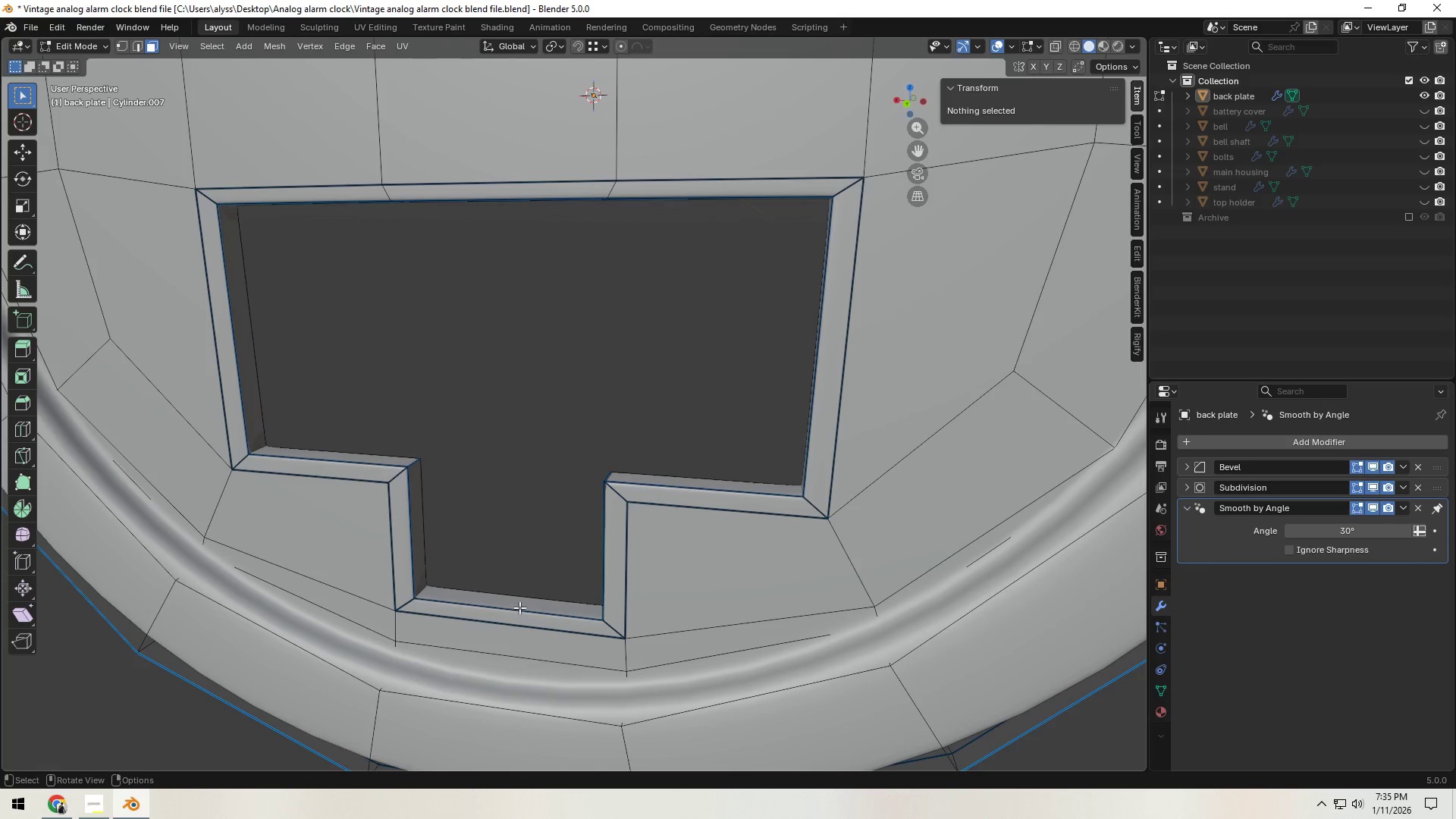 
left_click([519, 607])